 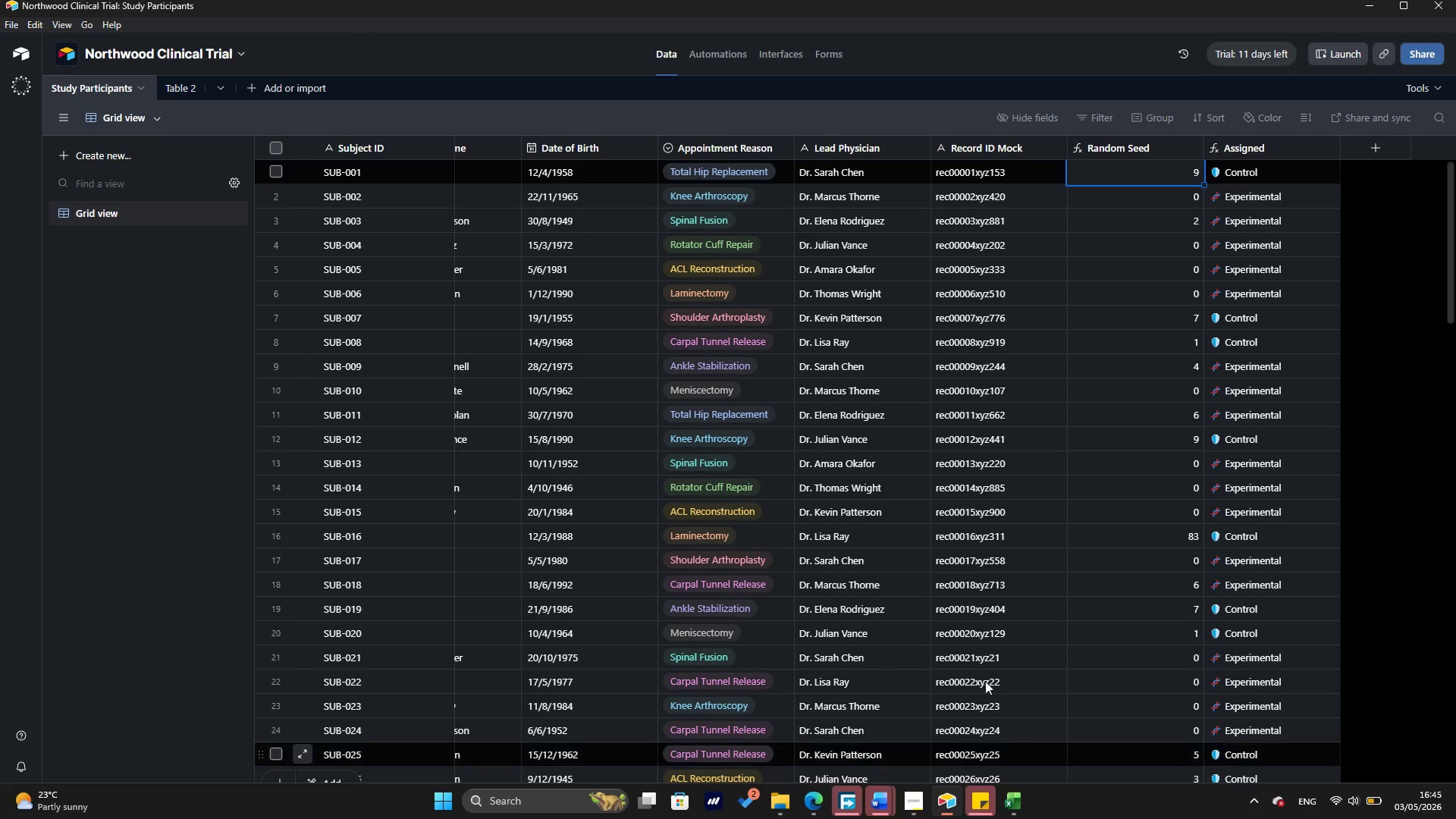 
scroll: coordinate [1081, 441], scroll_direction: up, amount: 9.0
 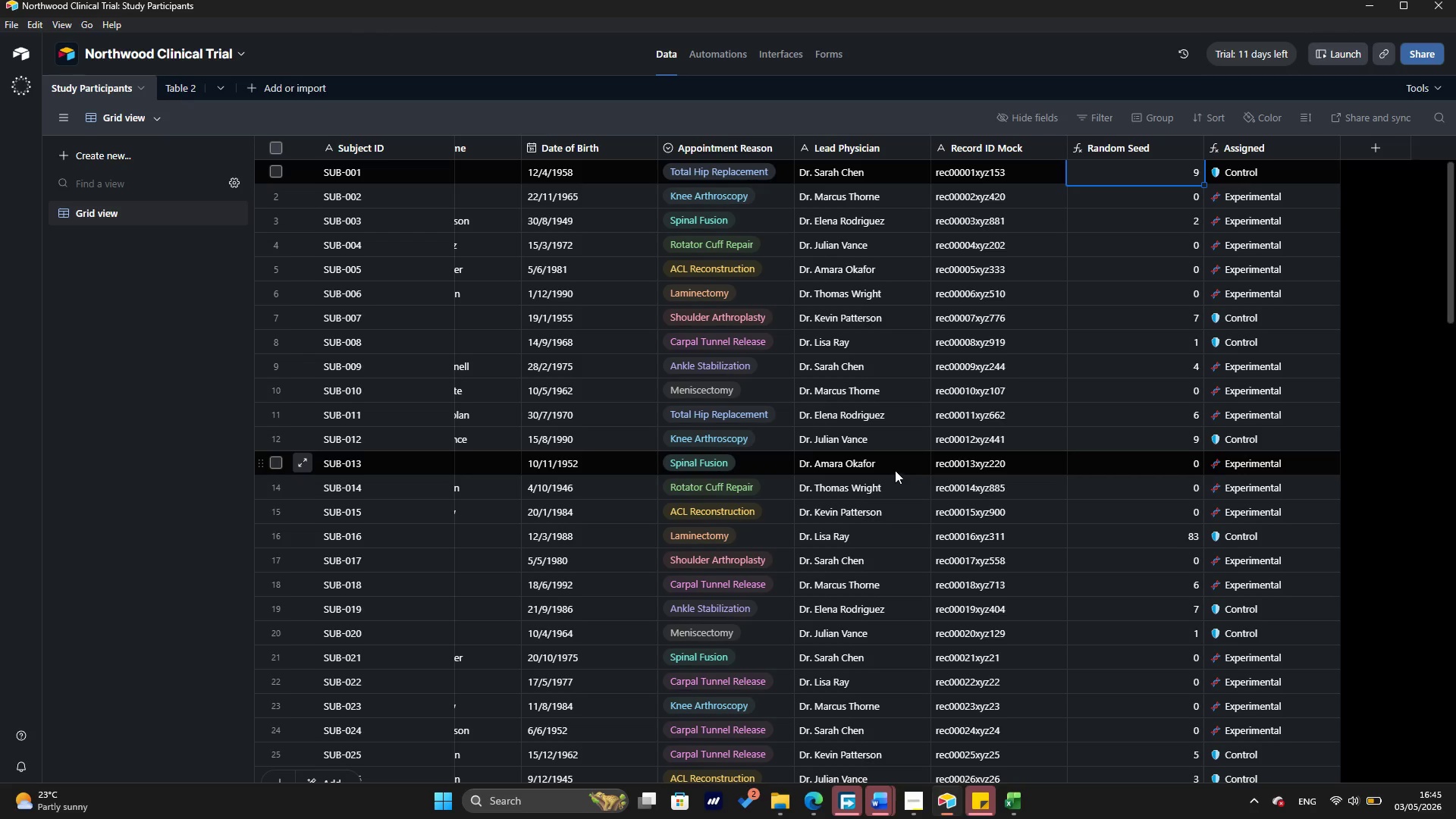 
wait(28.6)
 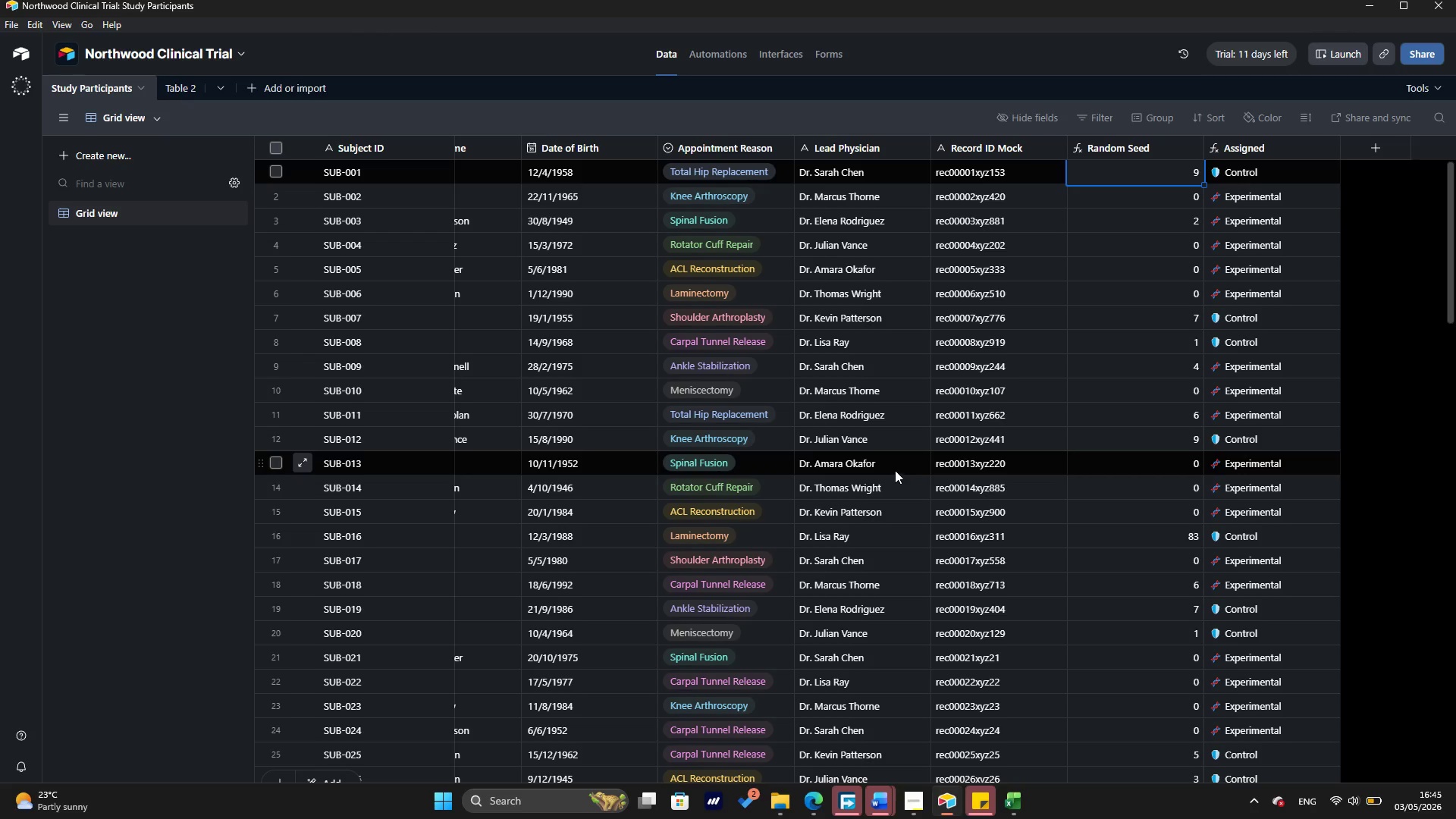 
left_click([1321, 146])
 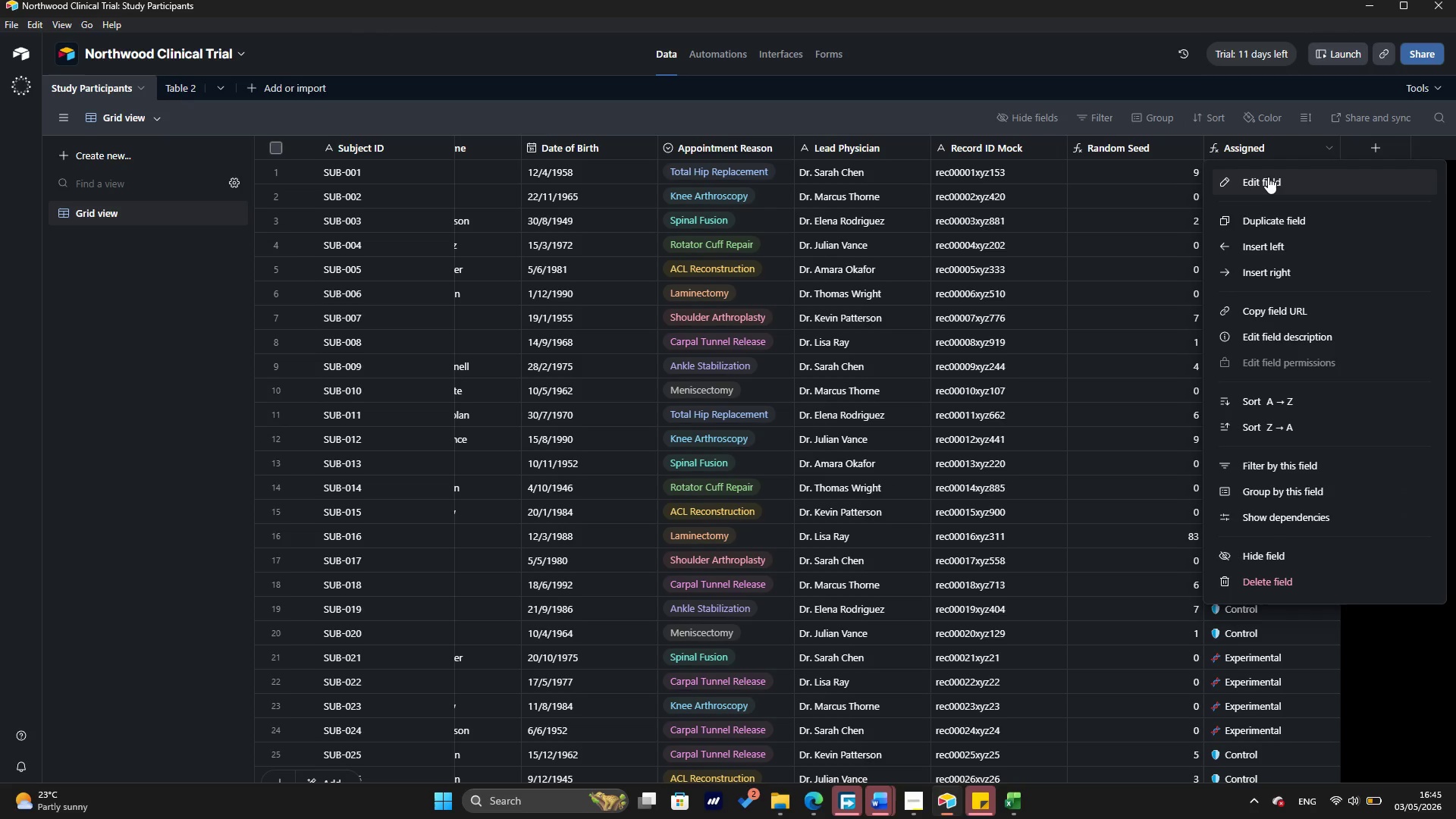 
left_click([1268, 177])
 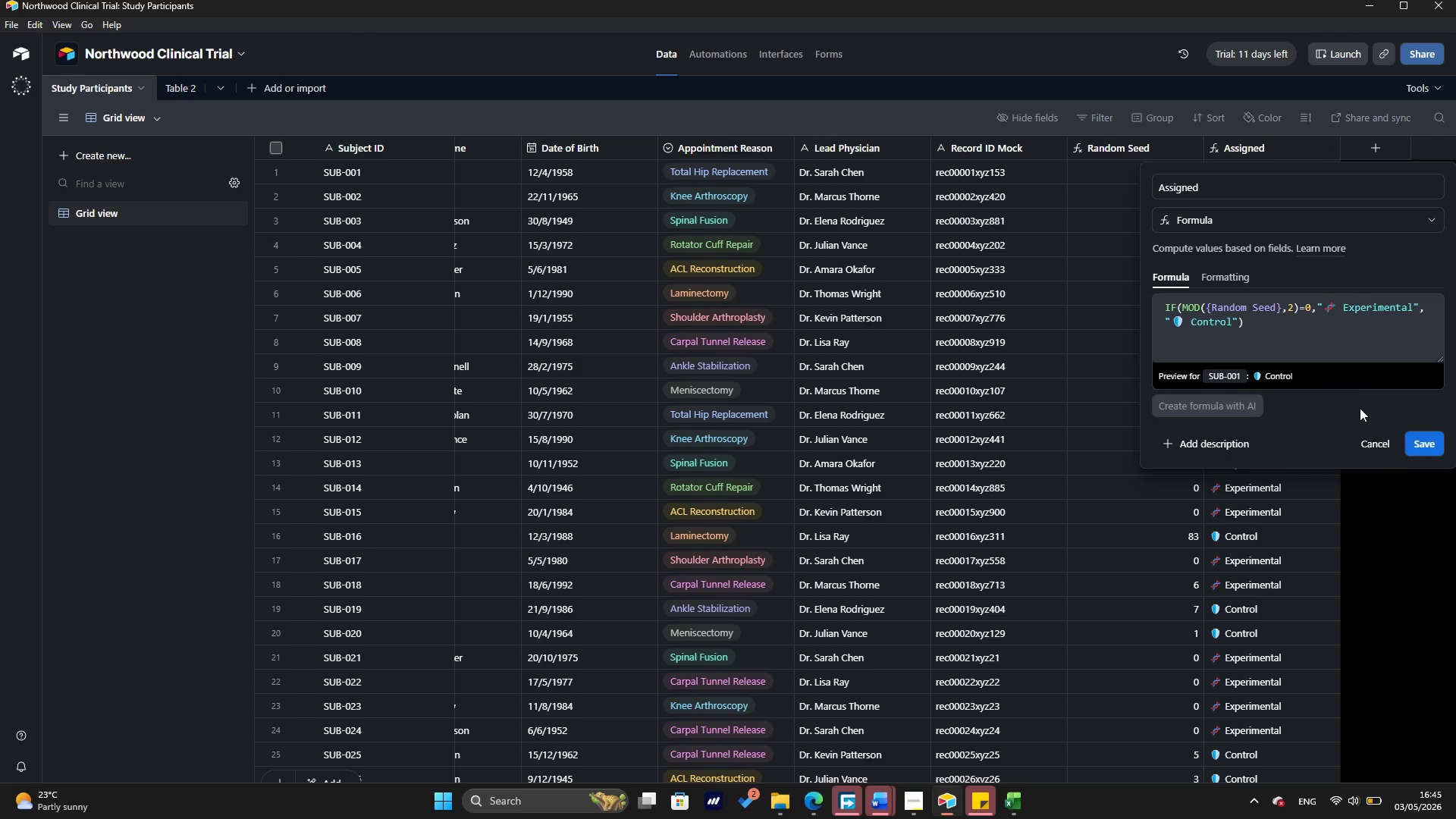 
left_click([1376, 447])
 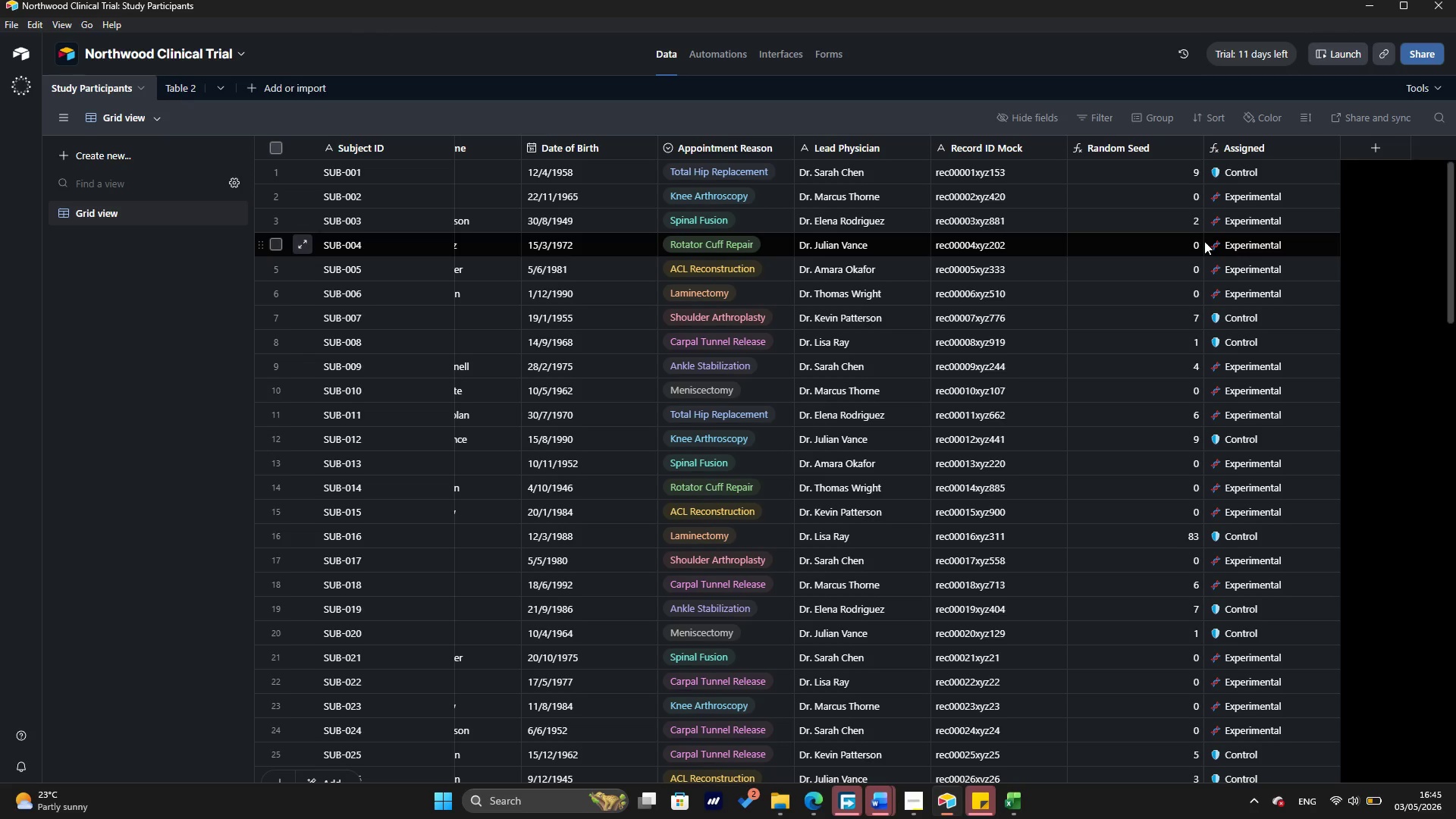 
wait(6.47)
 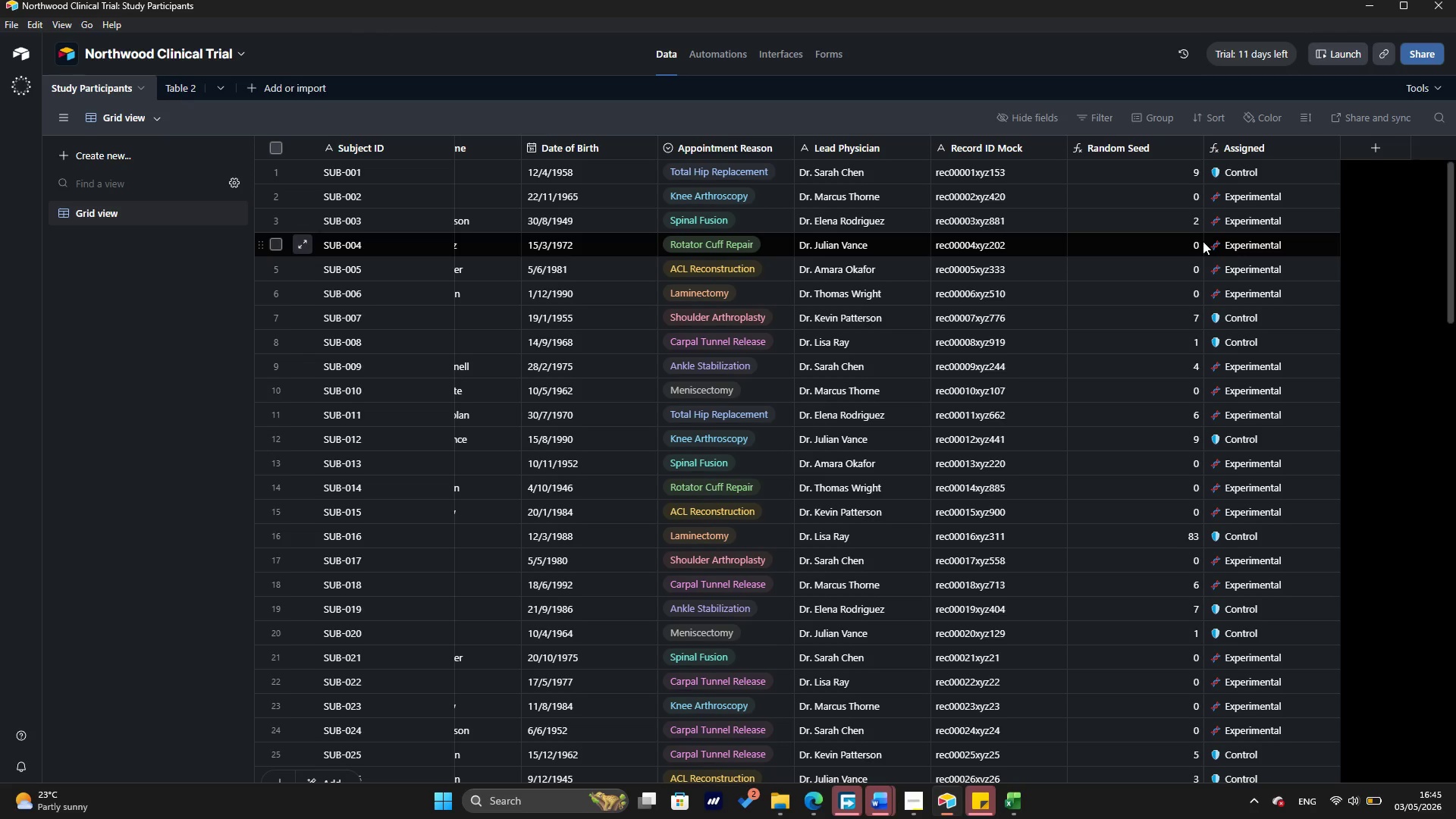 
left_click([1185, 152])
 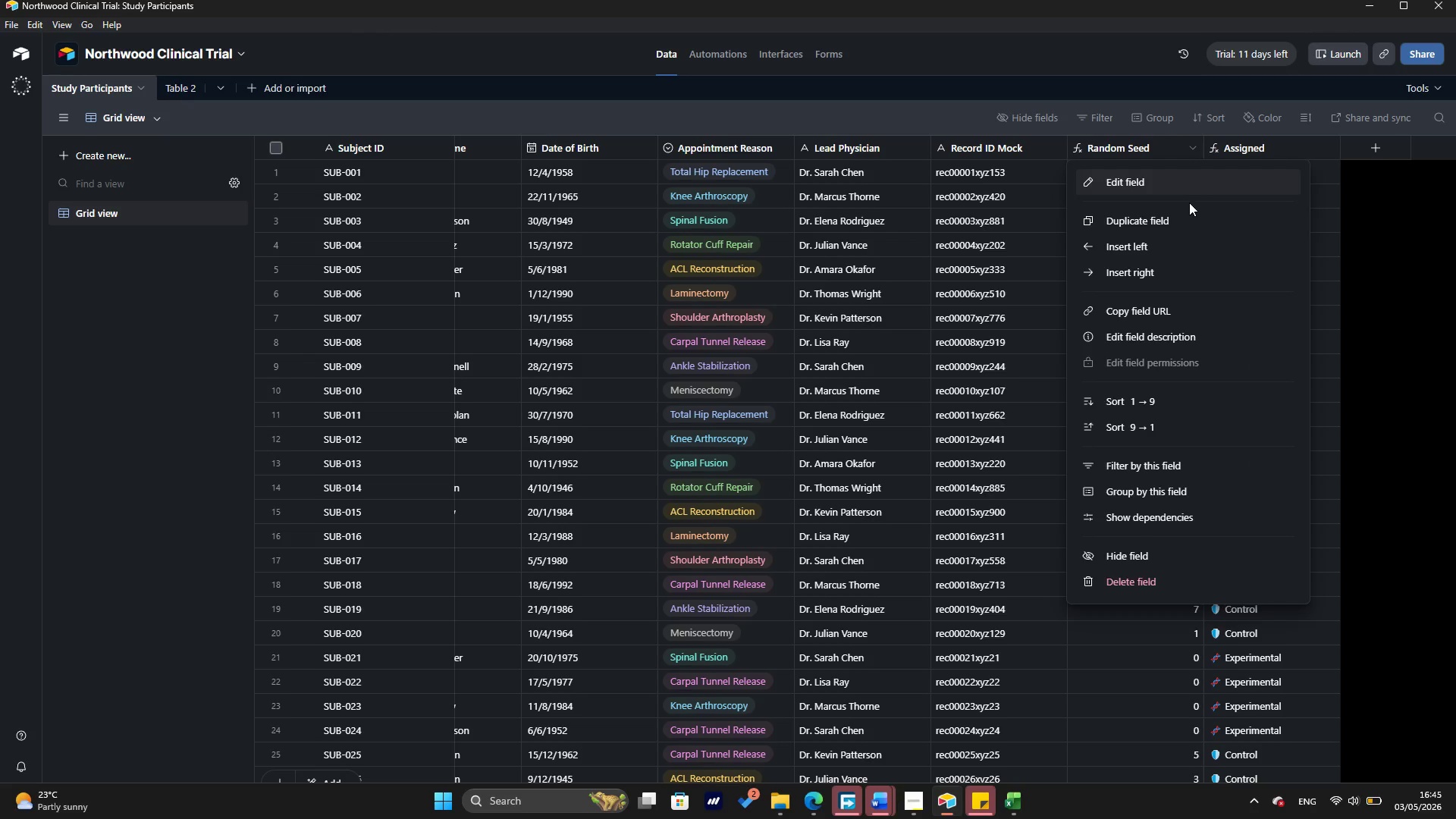 
left_click([1188, 184])
 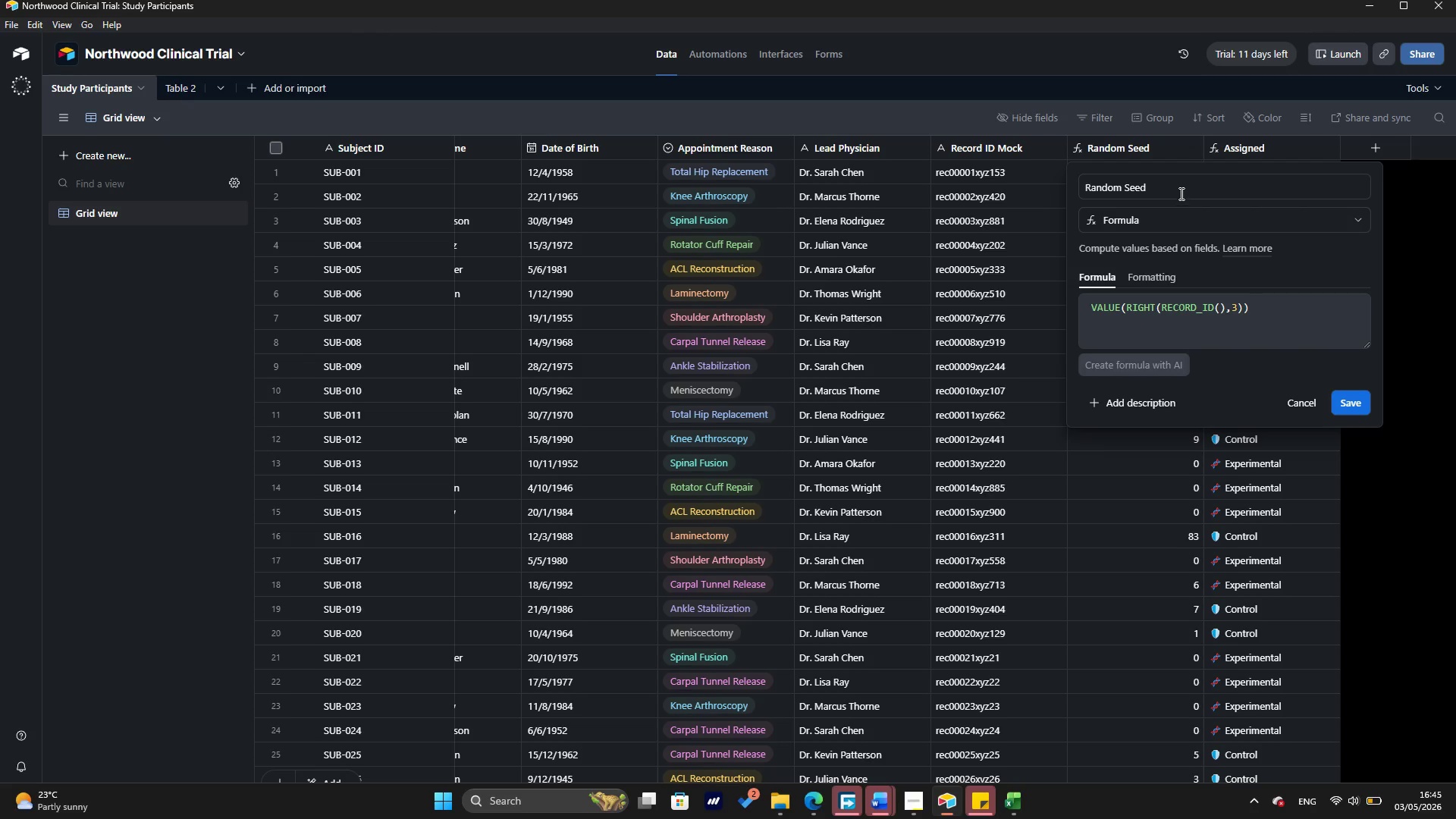 
mouse_move([1180, 231])
 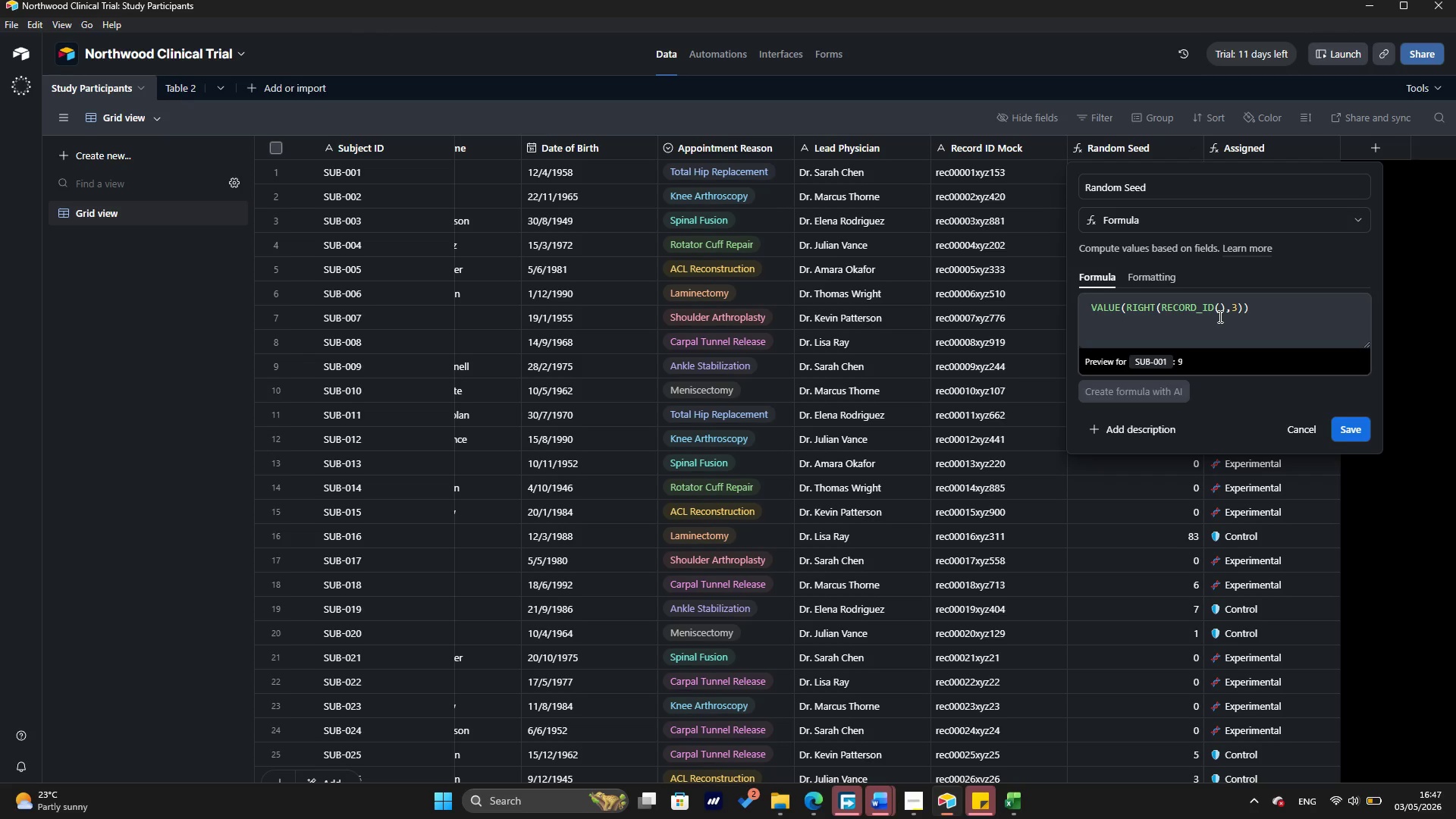 
wait(122.21)
 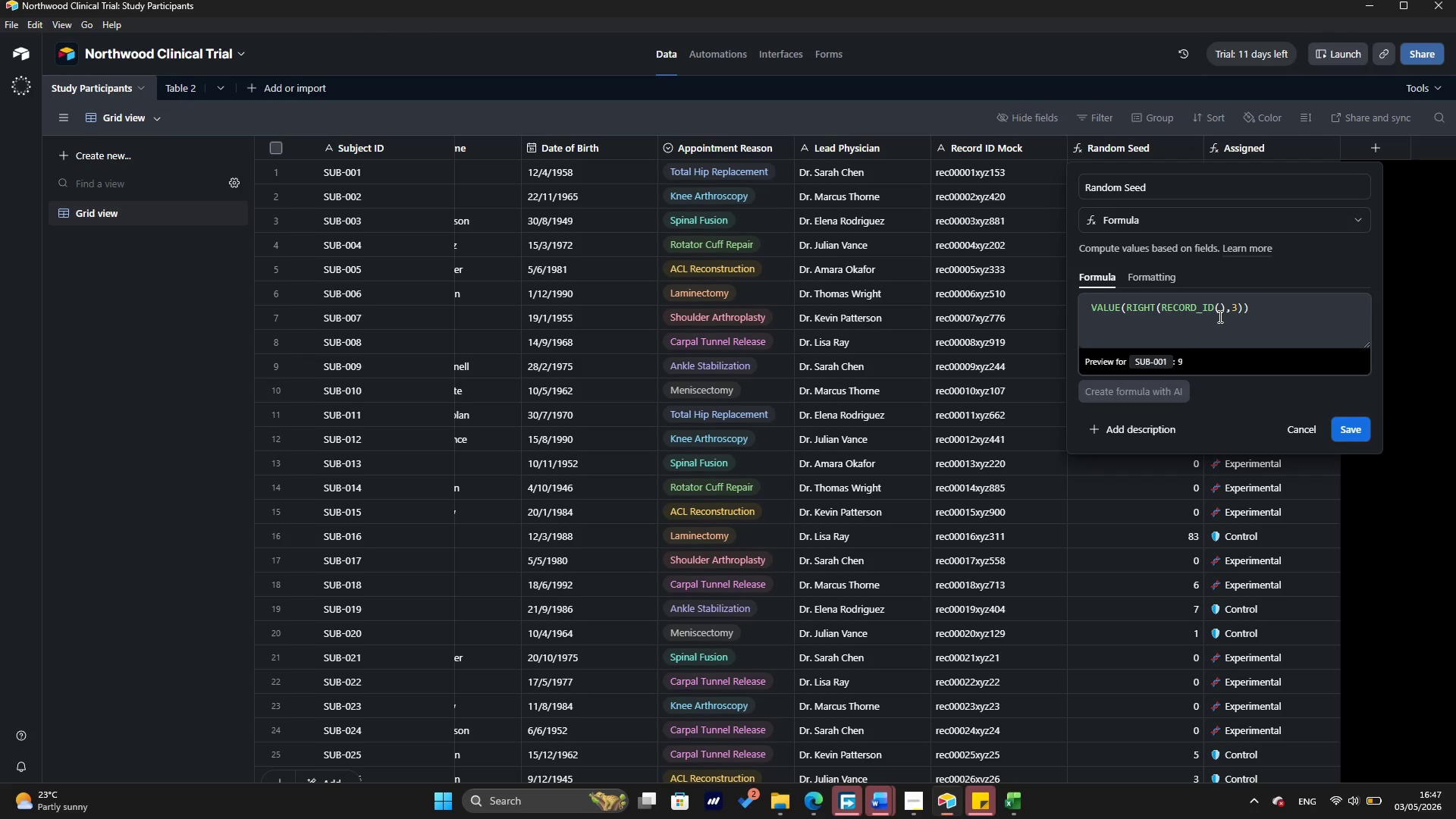 
left_click([1315, 431])
 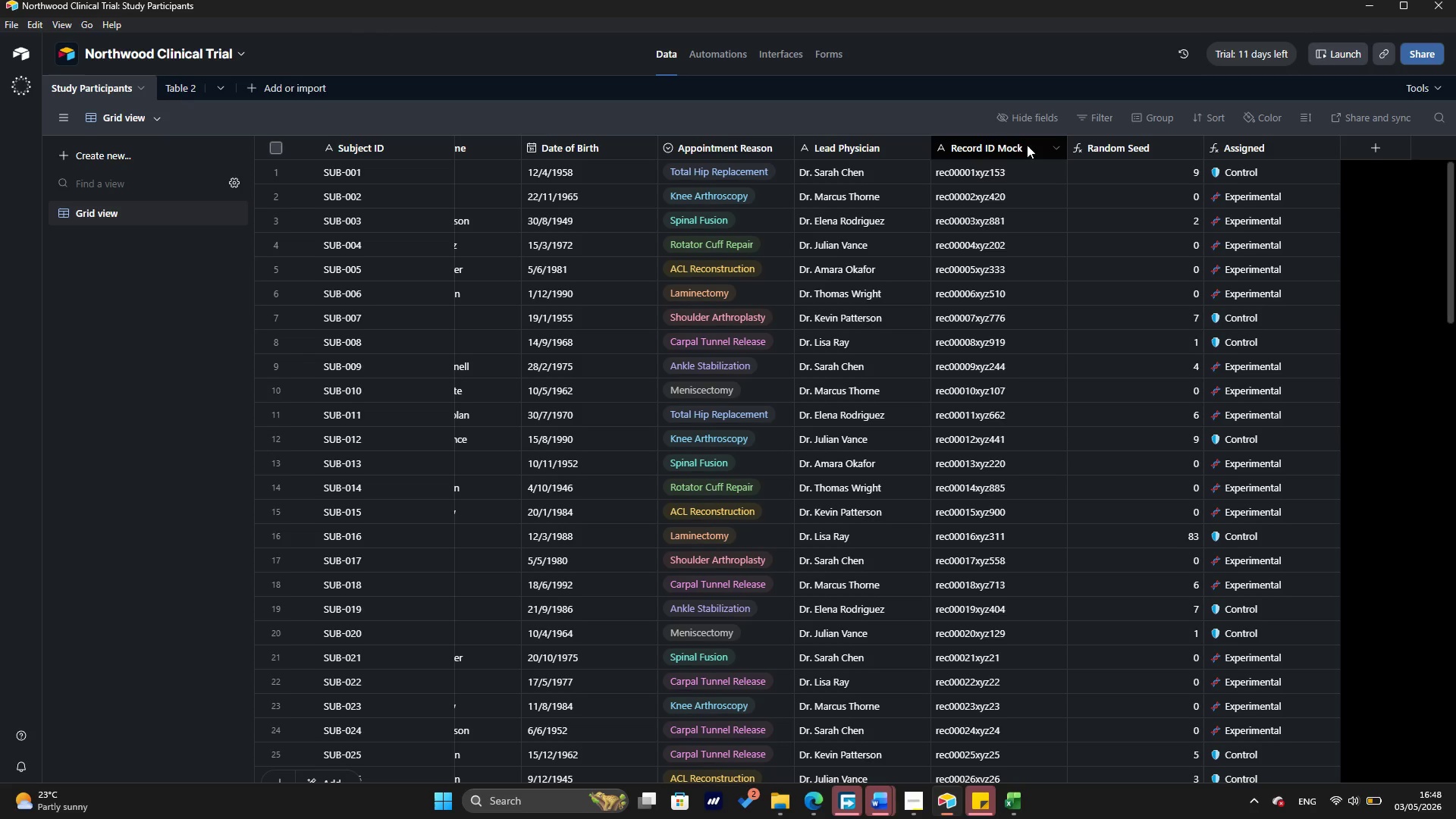 
left_click([1009, 141])
 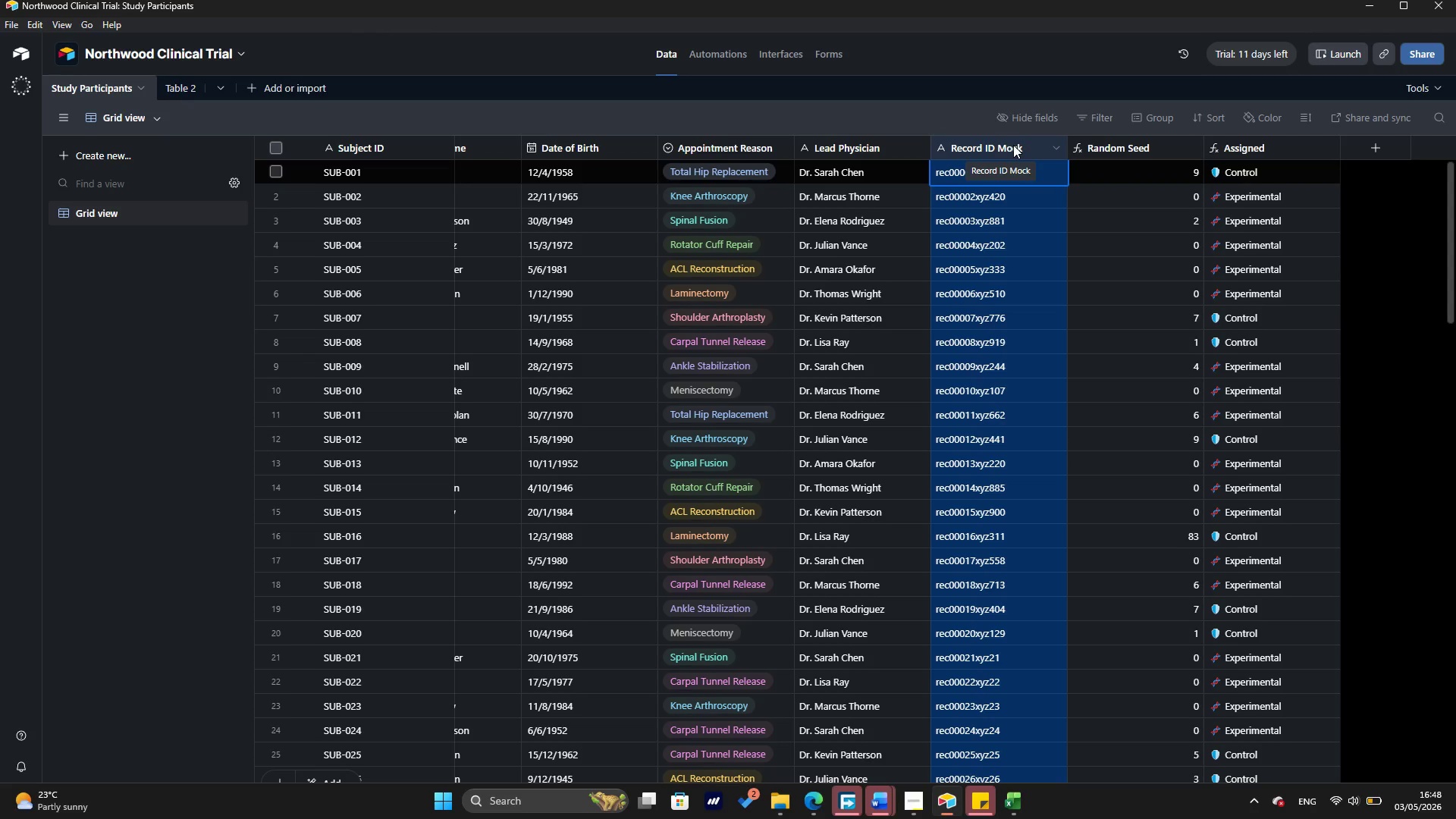 
right_click([1013, 145])
 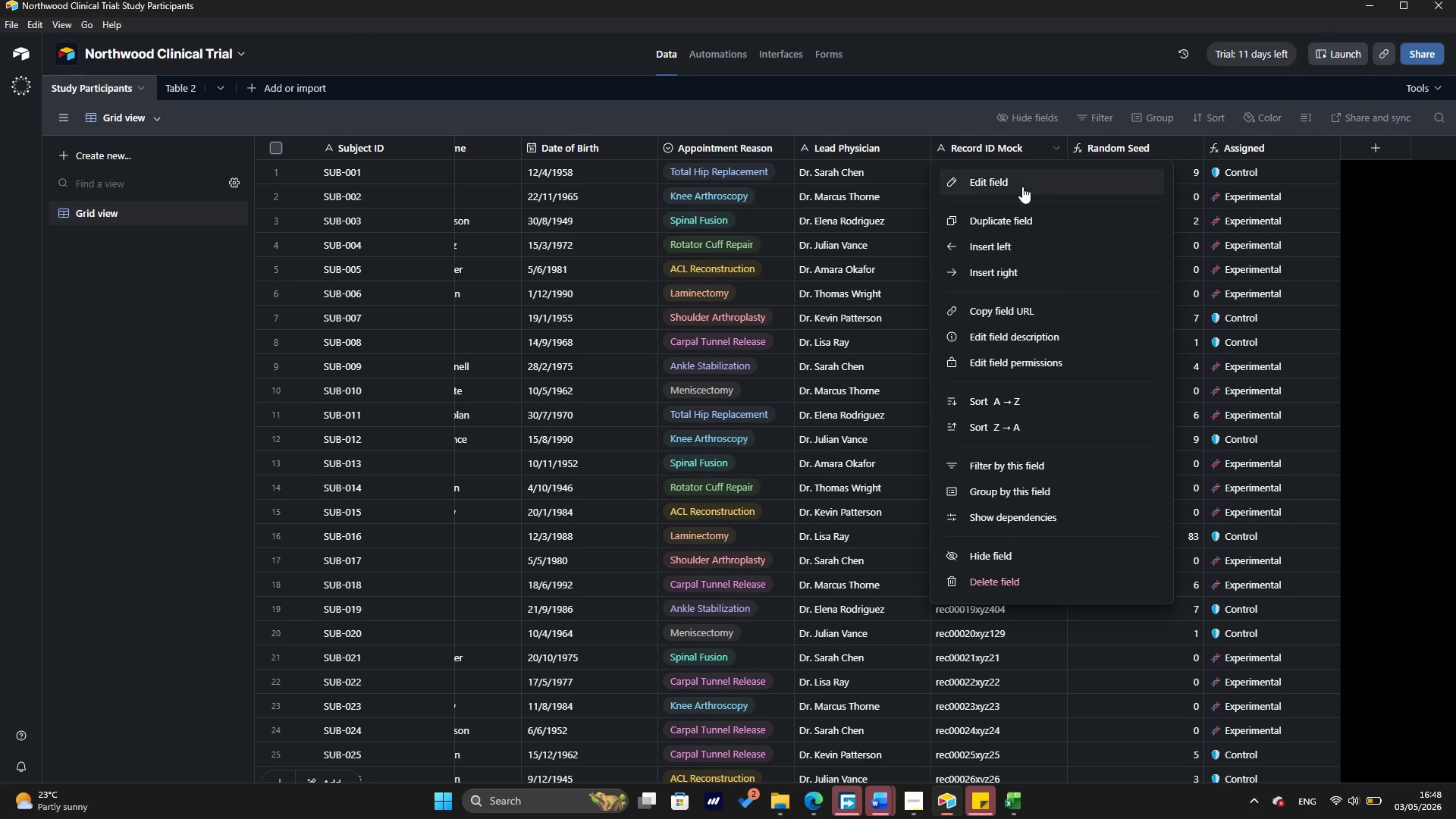 
left_click([1021, 187])
 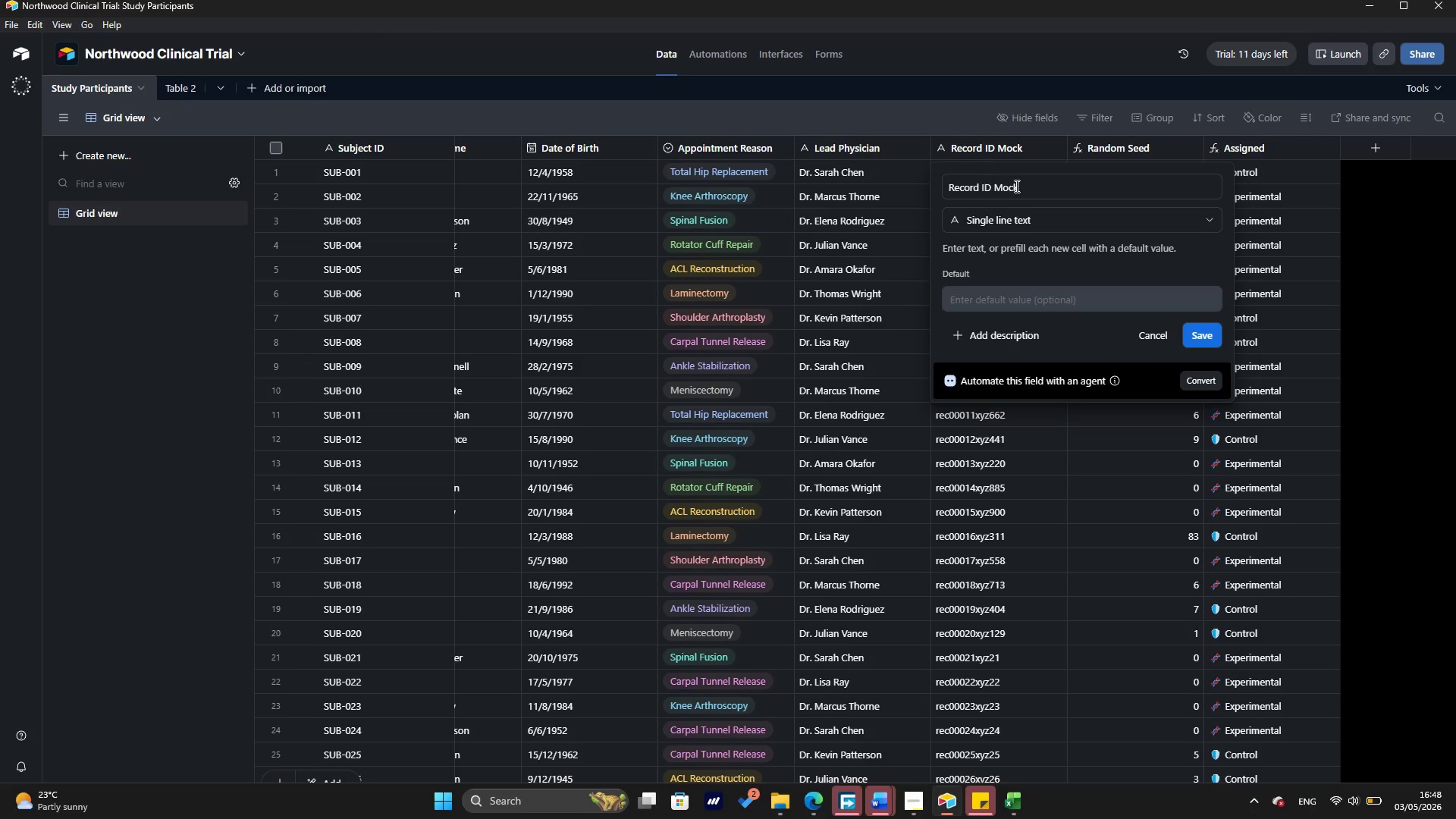 
left_click([1021, 184])
 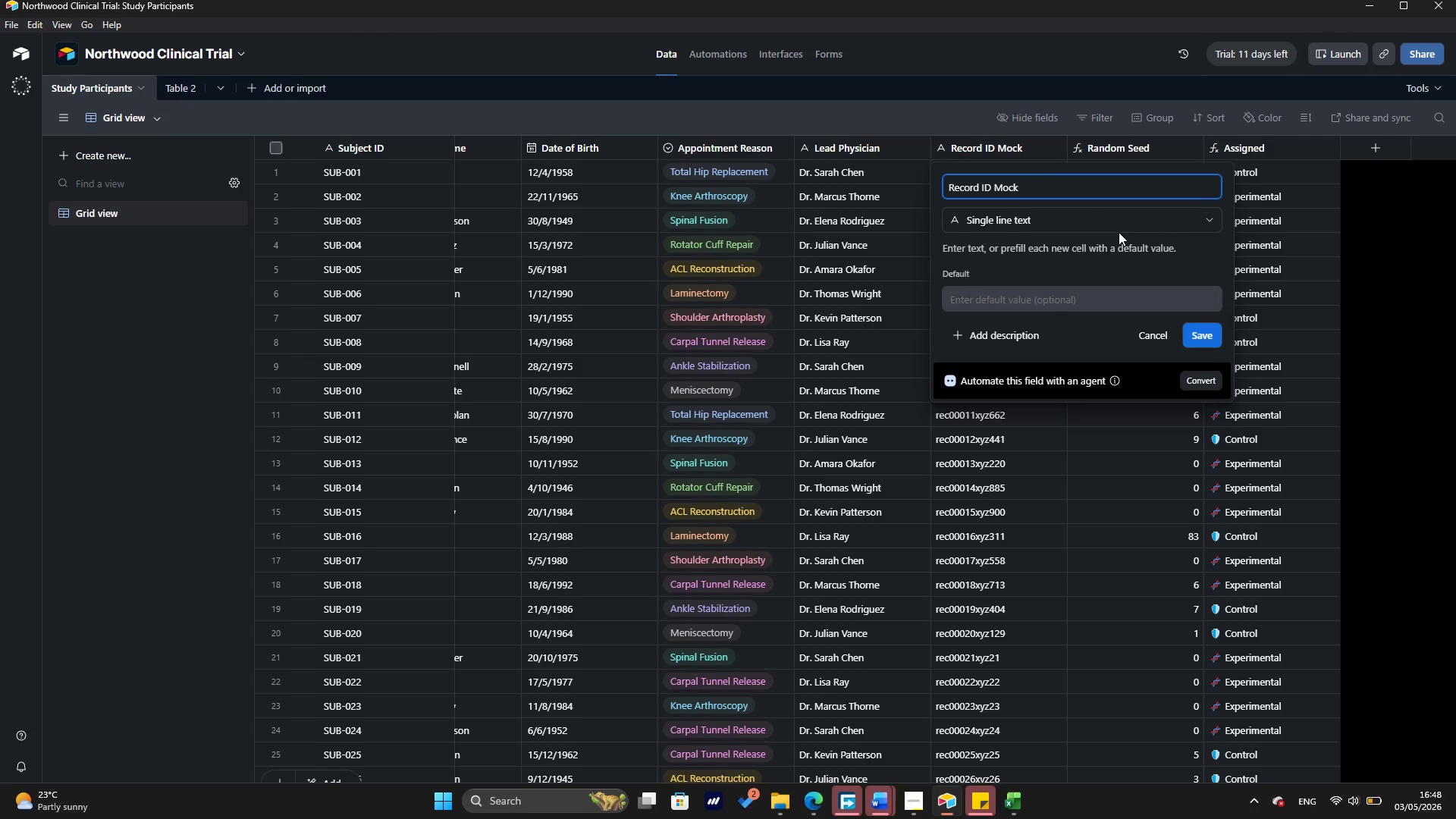 
key(Backspace)
 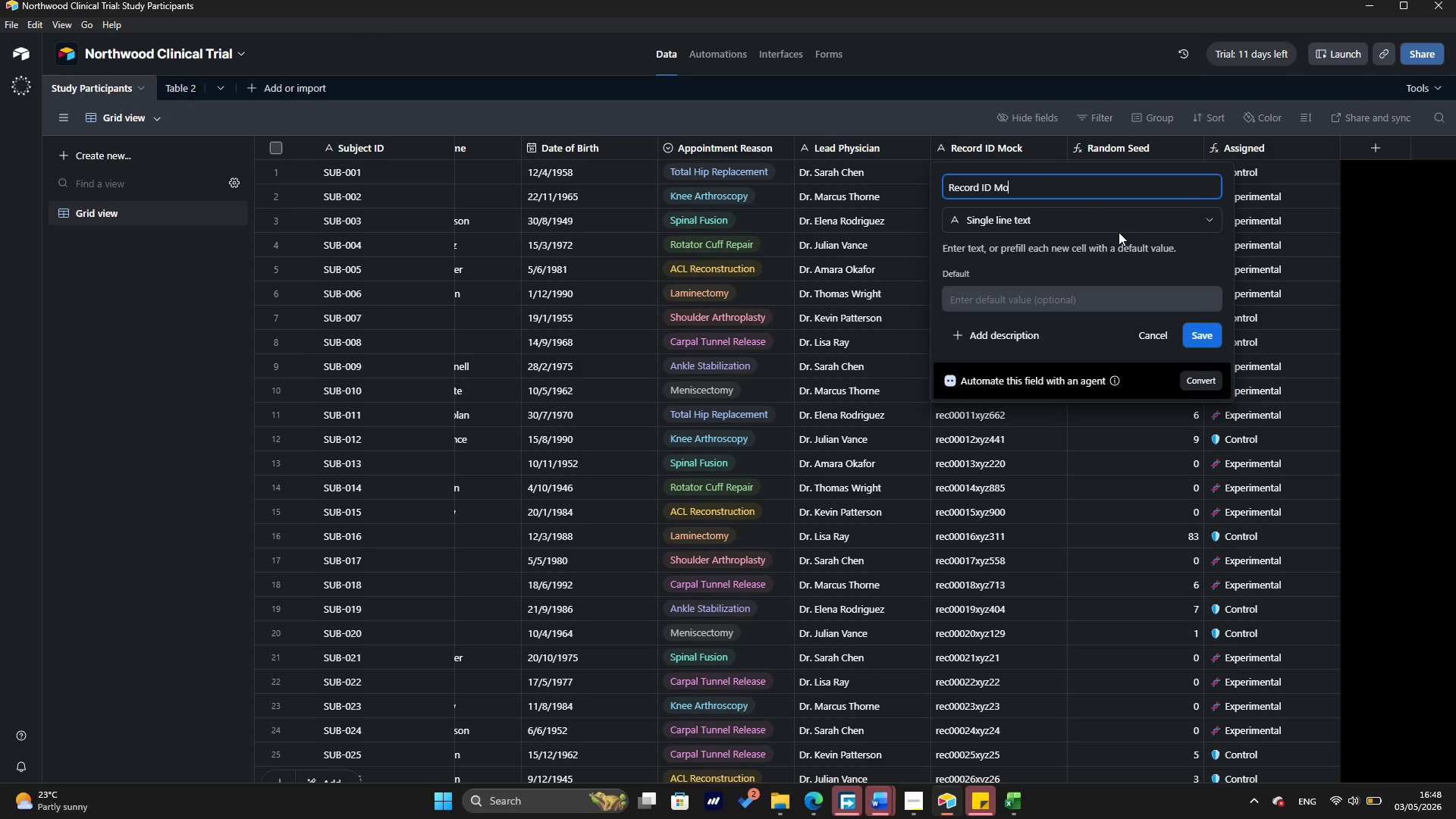 
key(Backspace)
 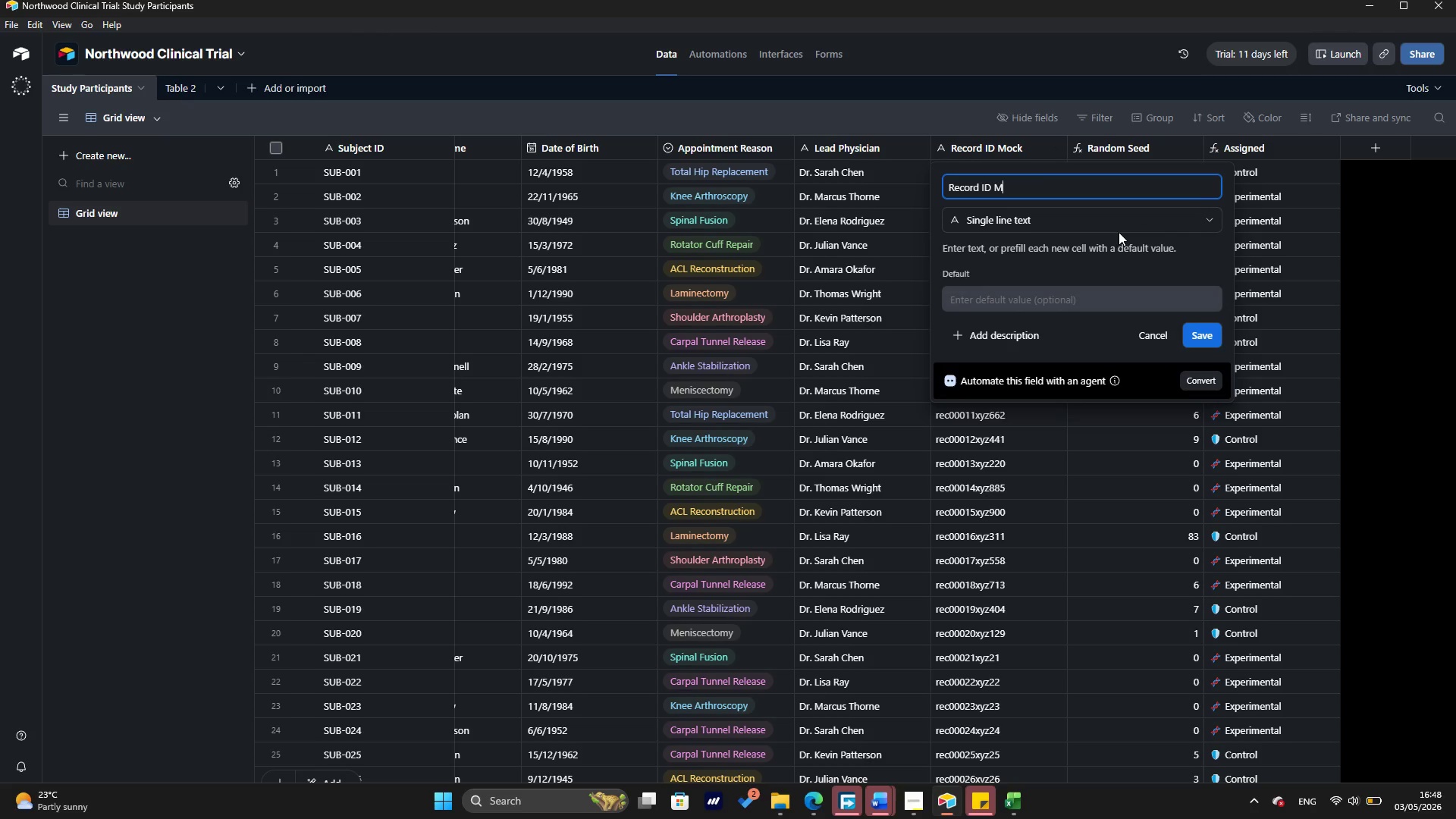 
key(Backspace)
 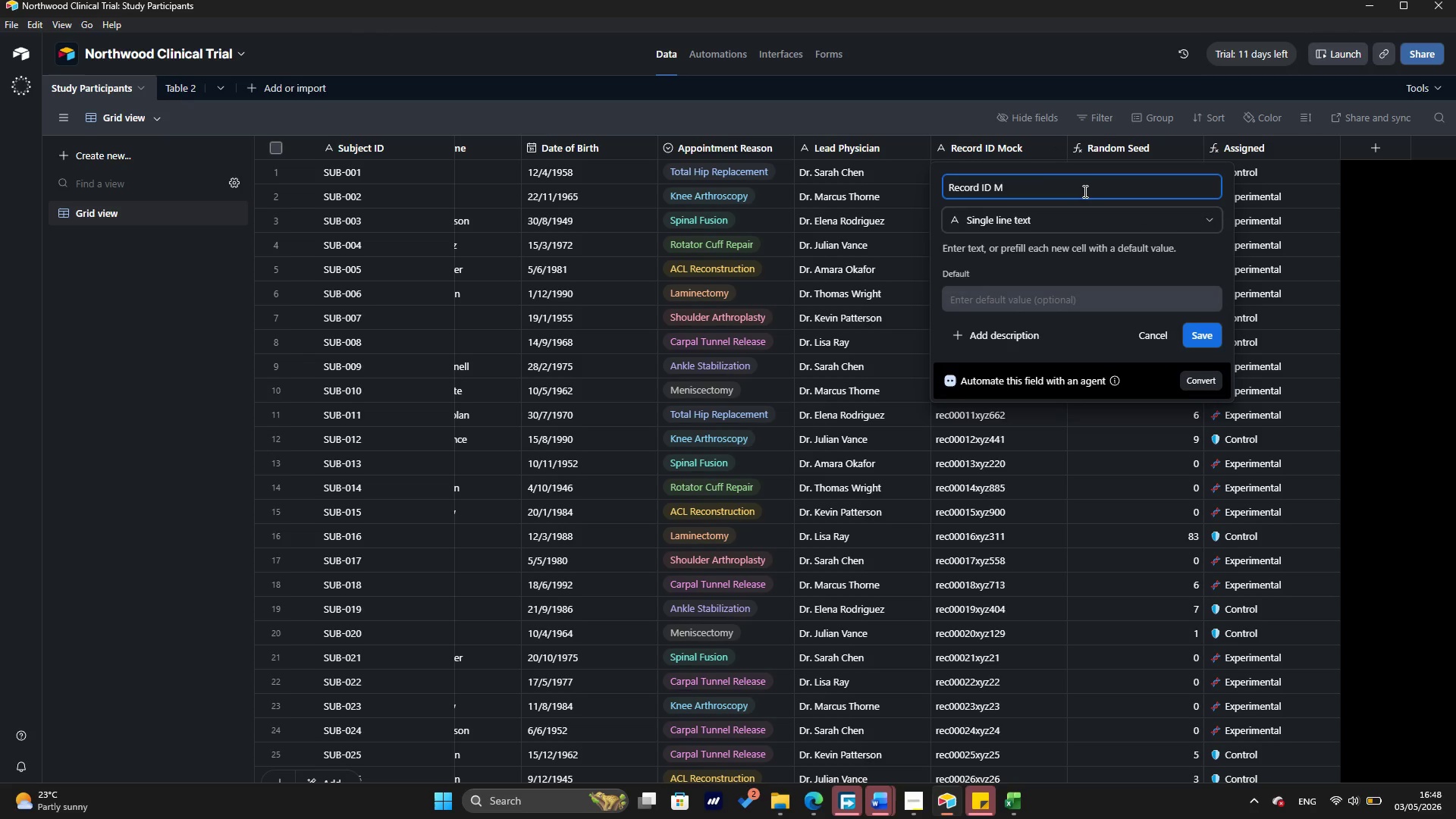 
key(Backspace)
 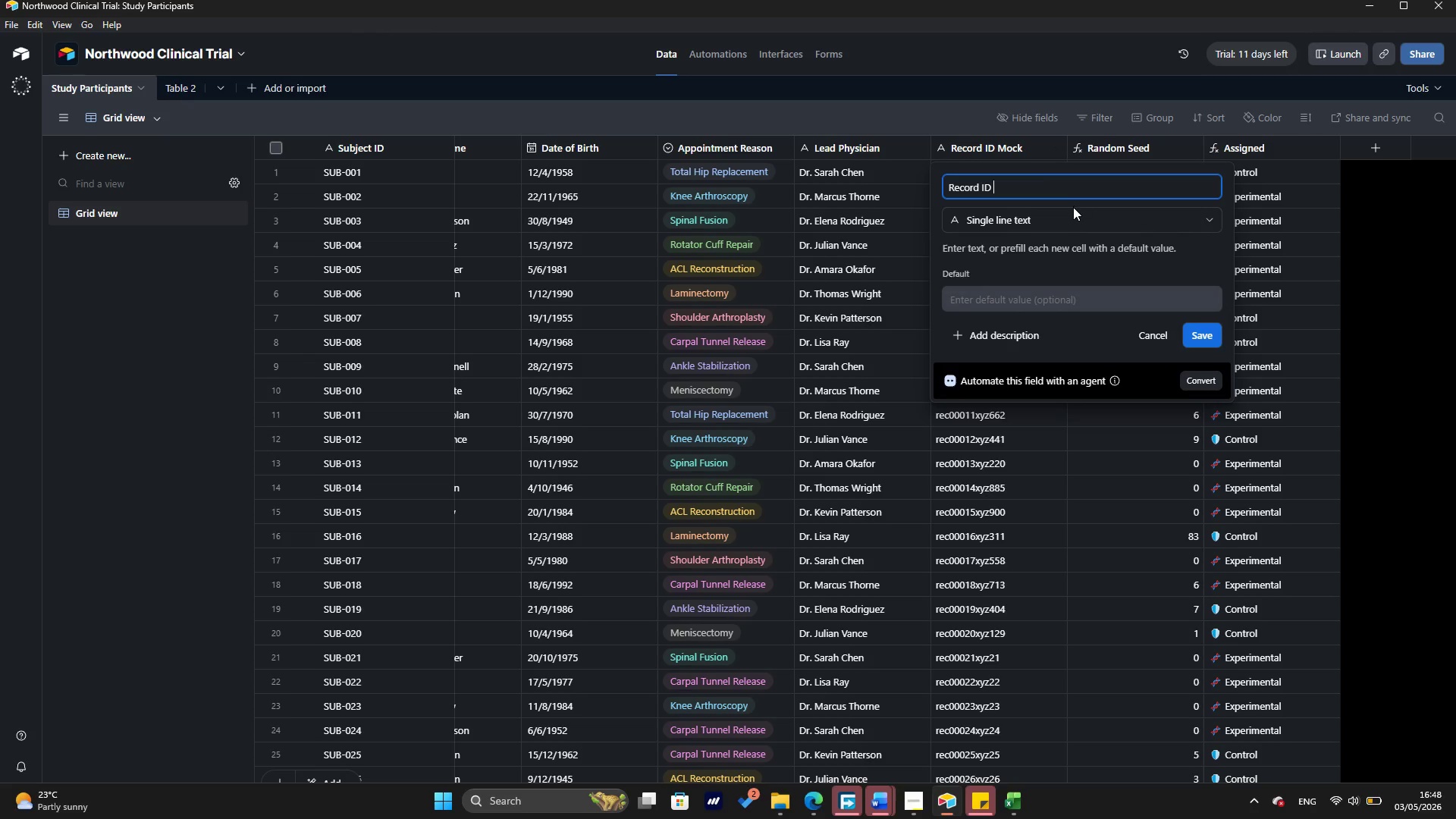 
key(Backspace)
 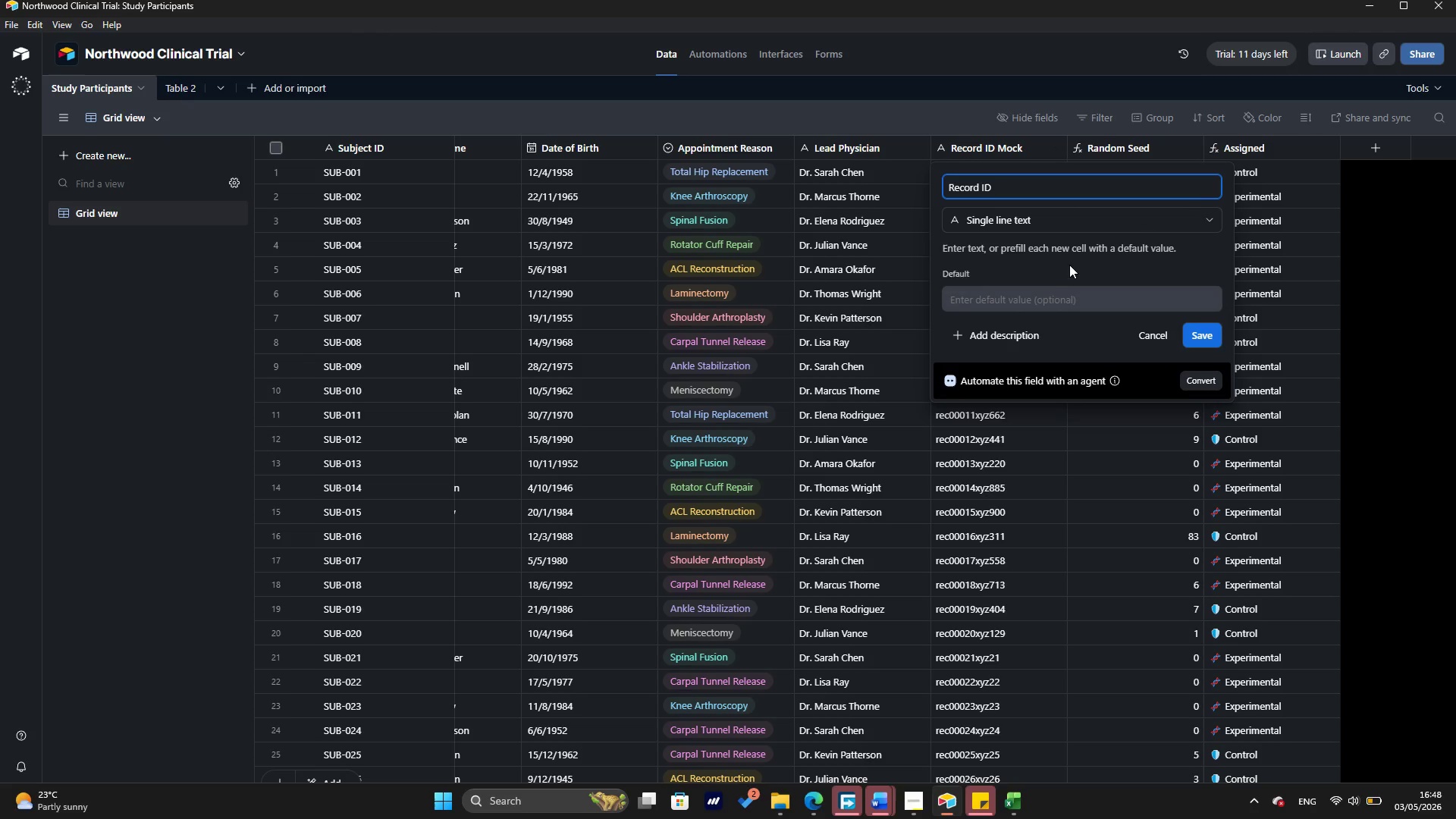 
left_click([1059, 224])
 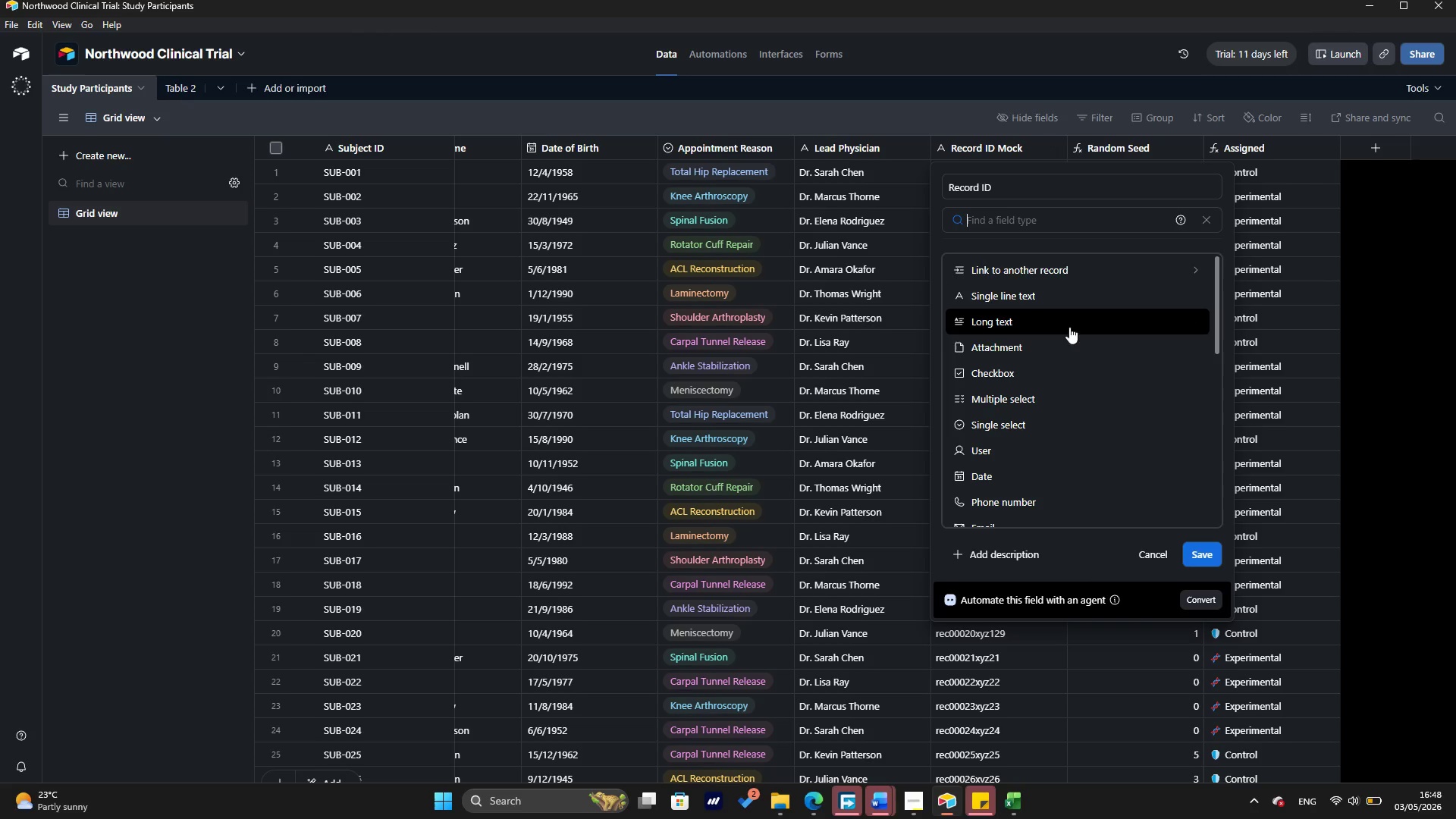 
scroll: coordinate [1034, 466], scroll_direction: down, amount: 4.0
 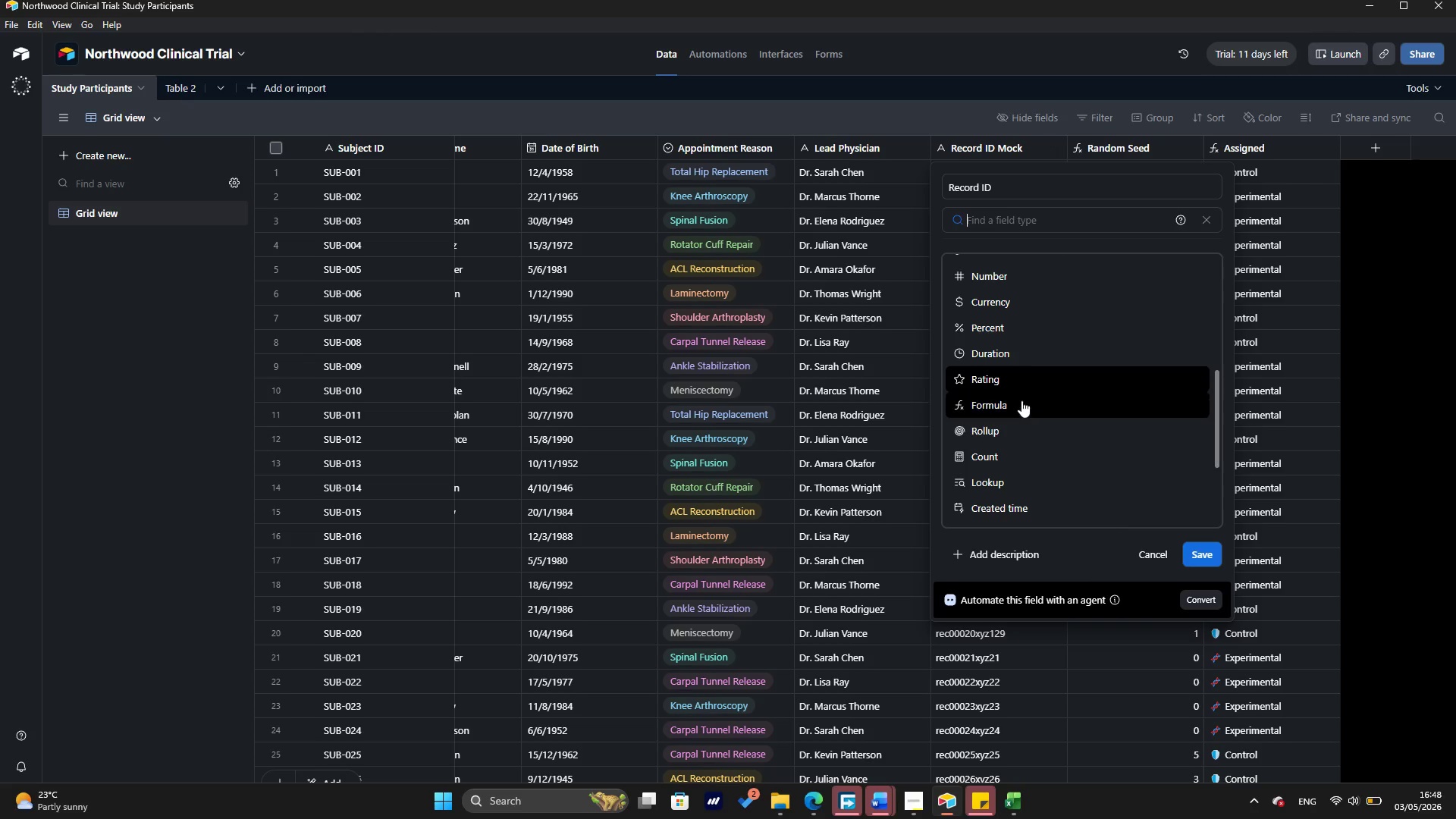 
left_click([1023, 403])
 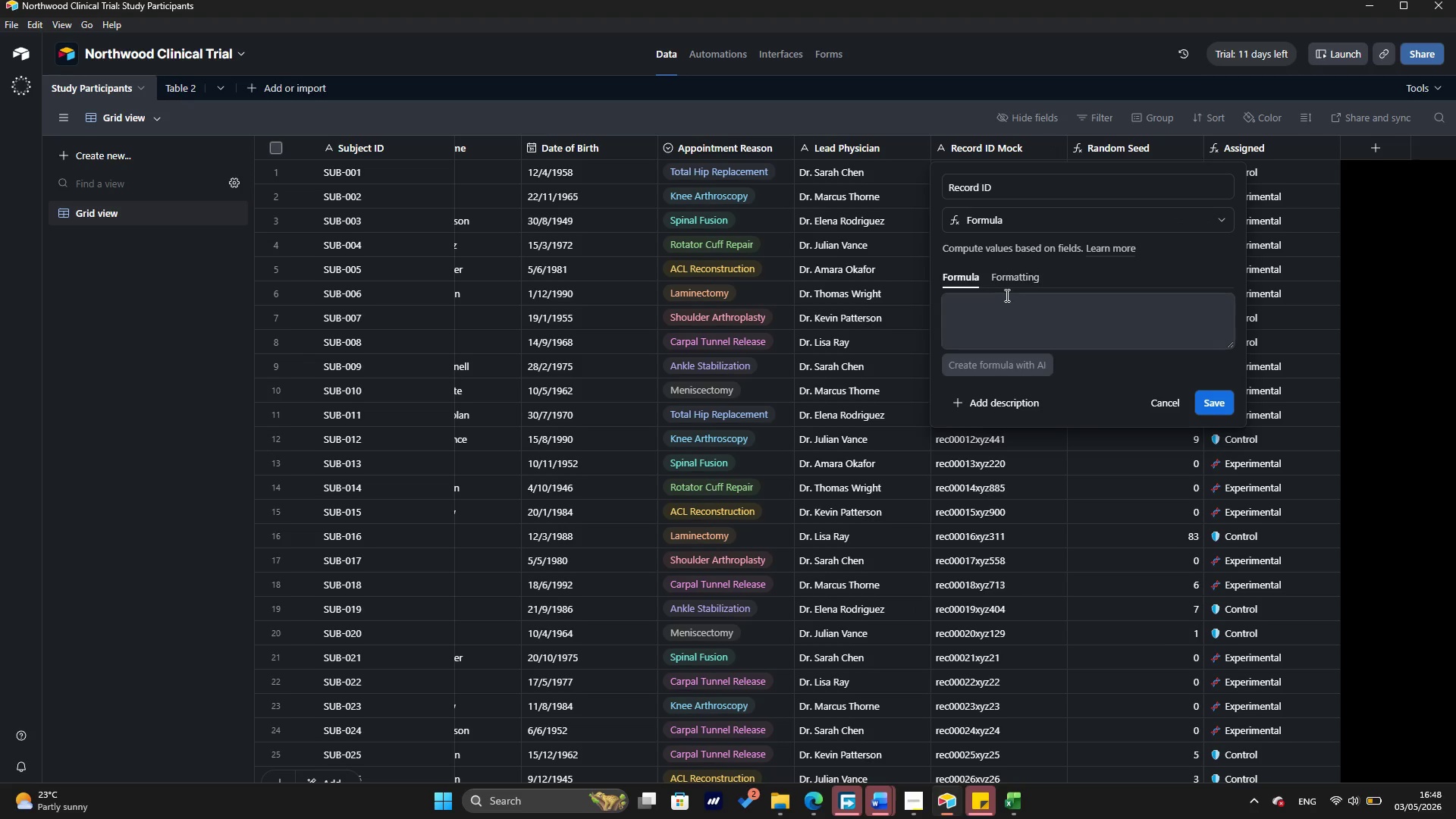 
left_click([1006, 295])
 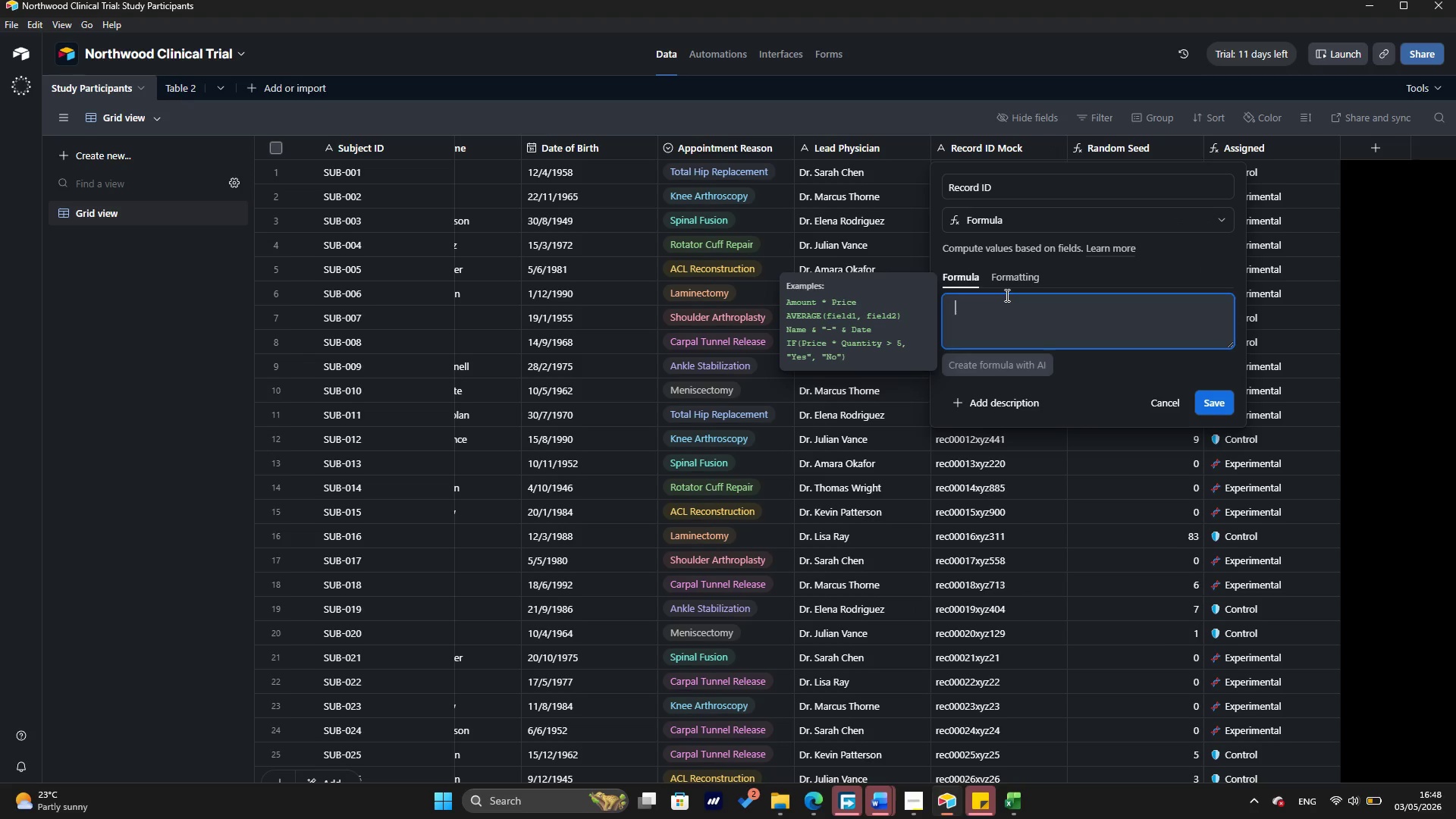 
type(RECORD)
 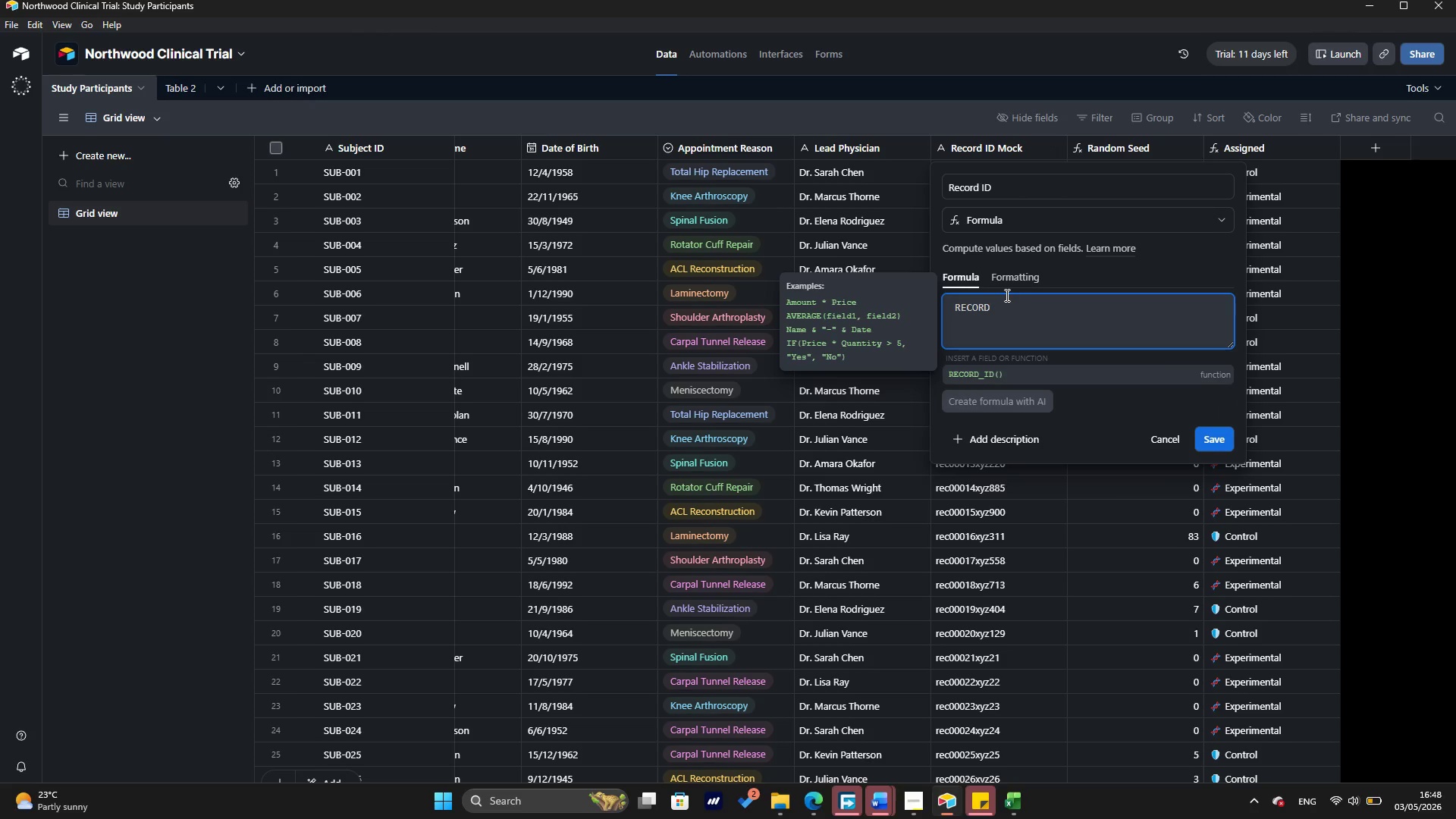 
type(_ID()
 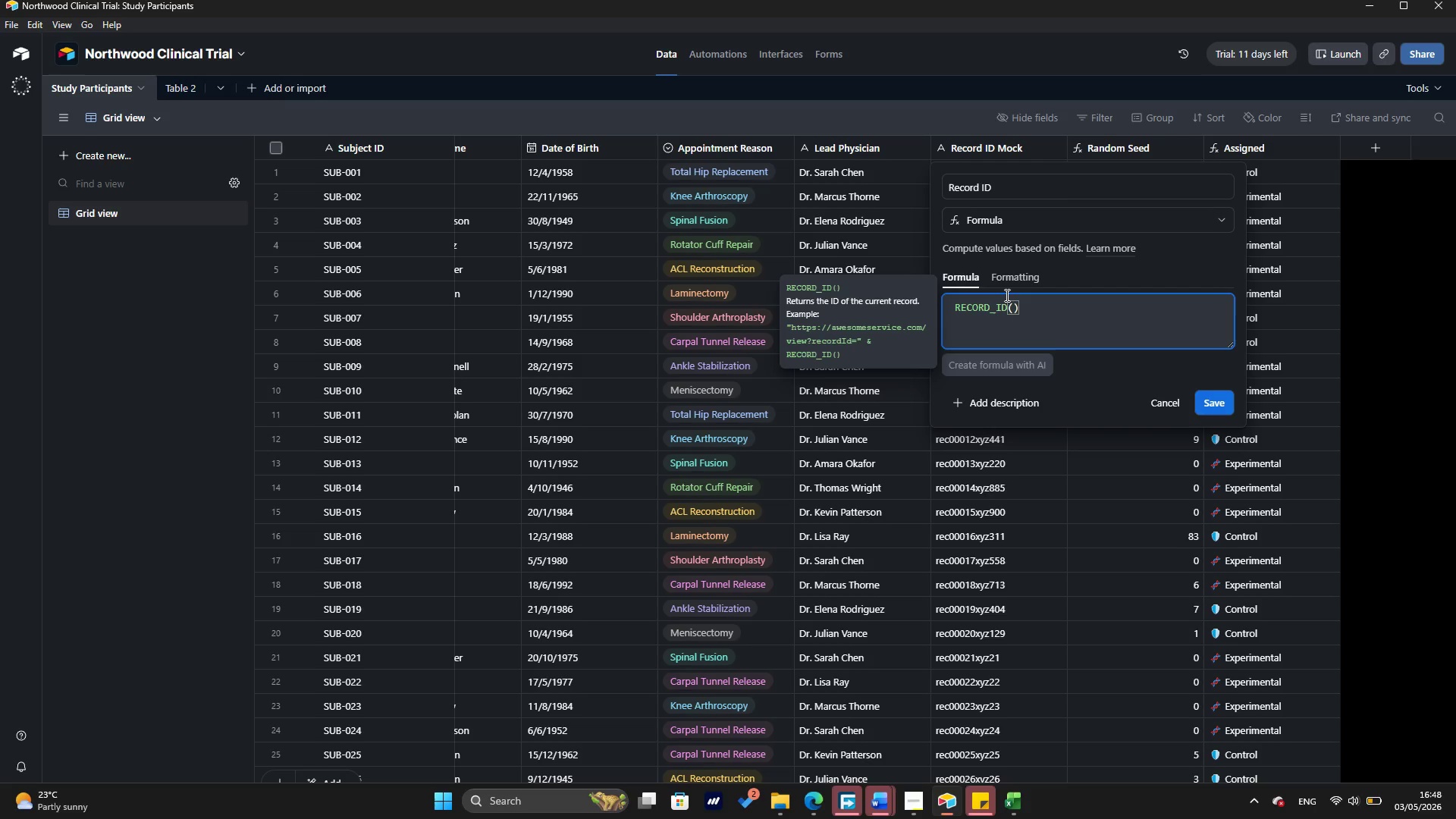 
left_click([1209, 433])
 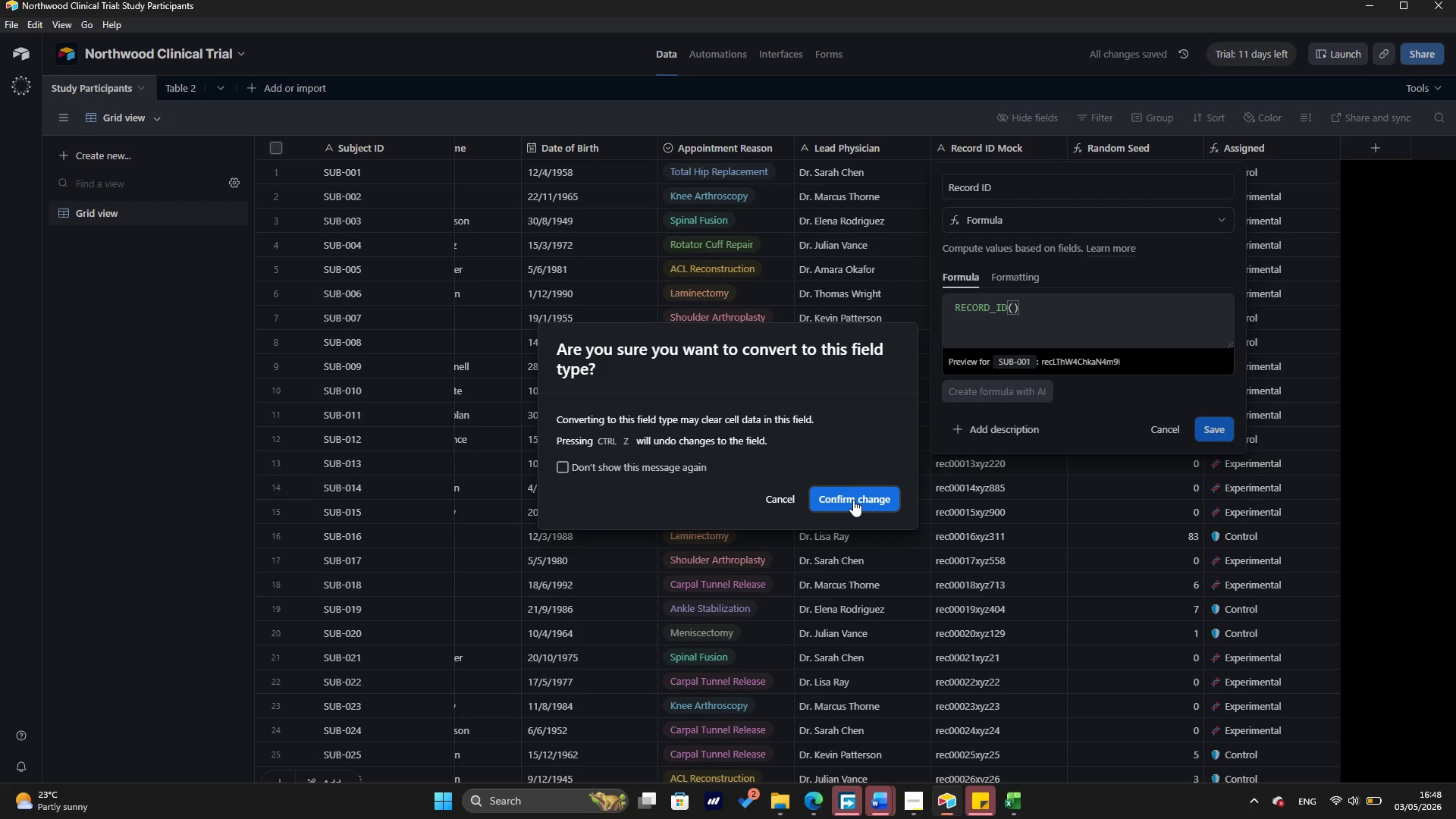 
left_click([853, 500])
 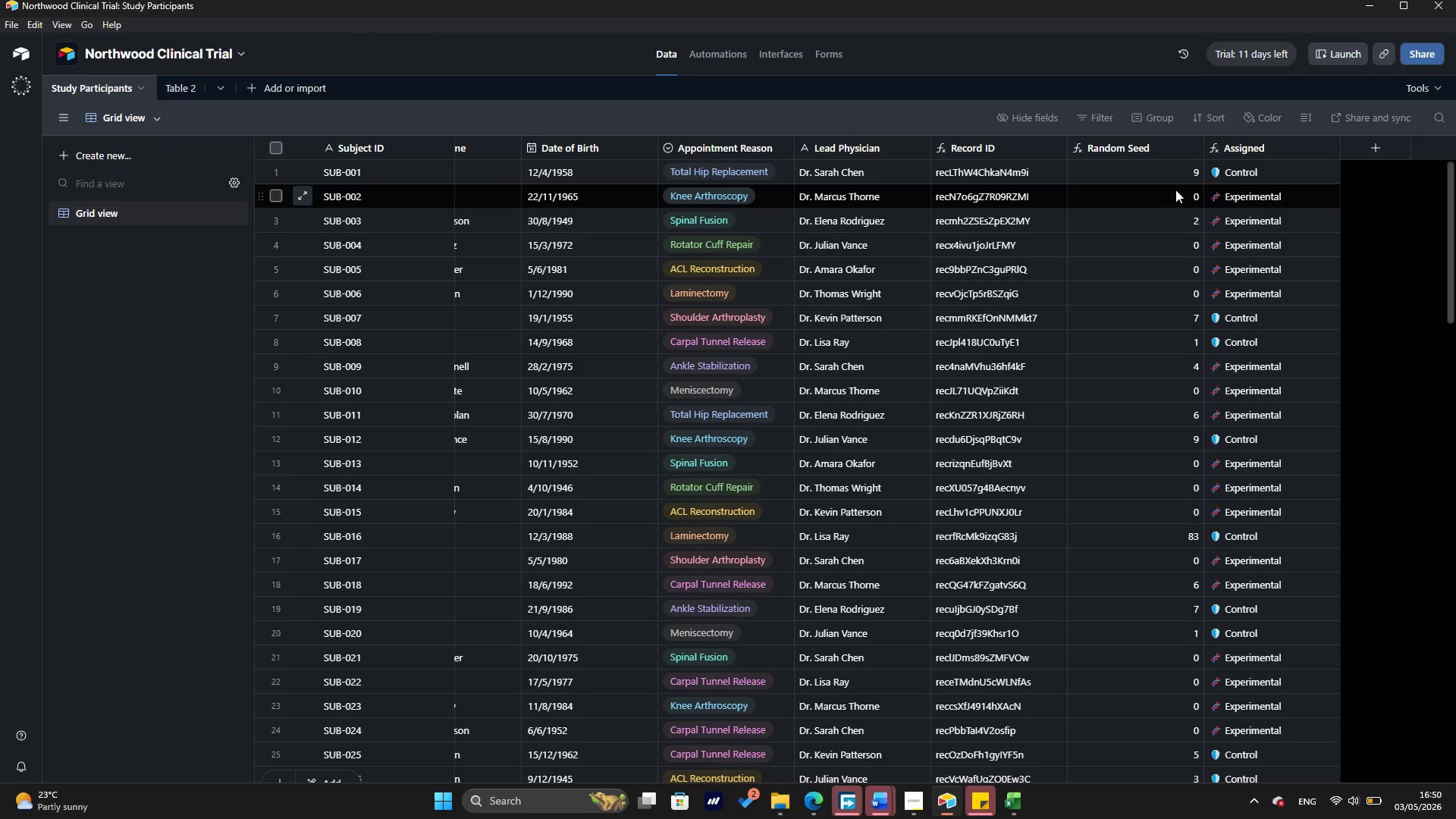 
wait(104.61)
 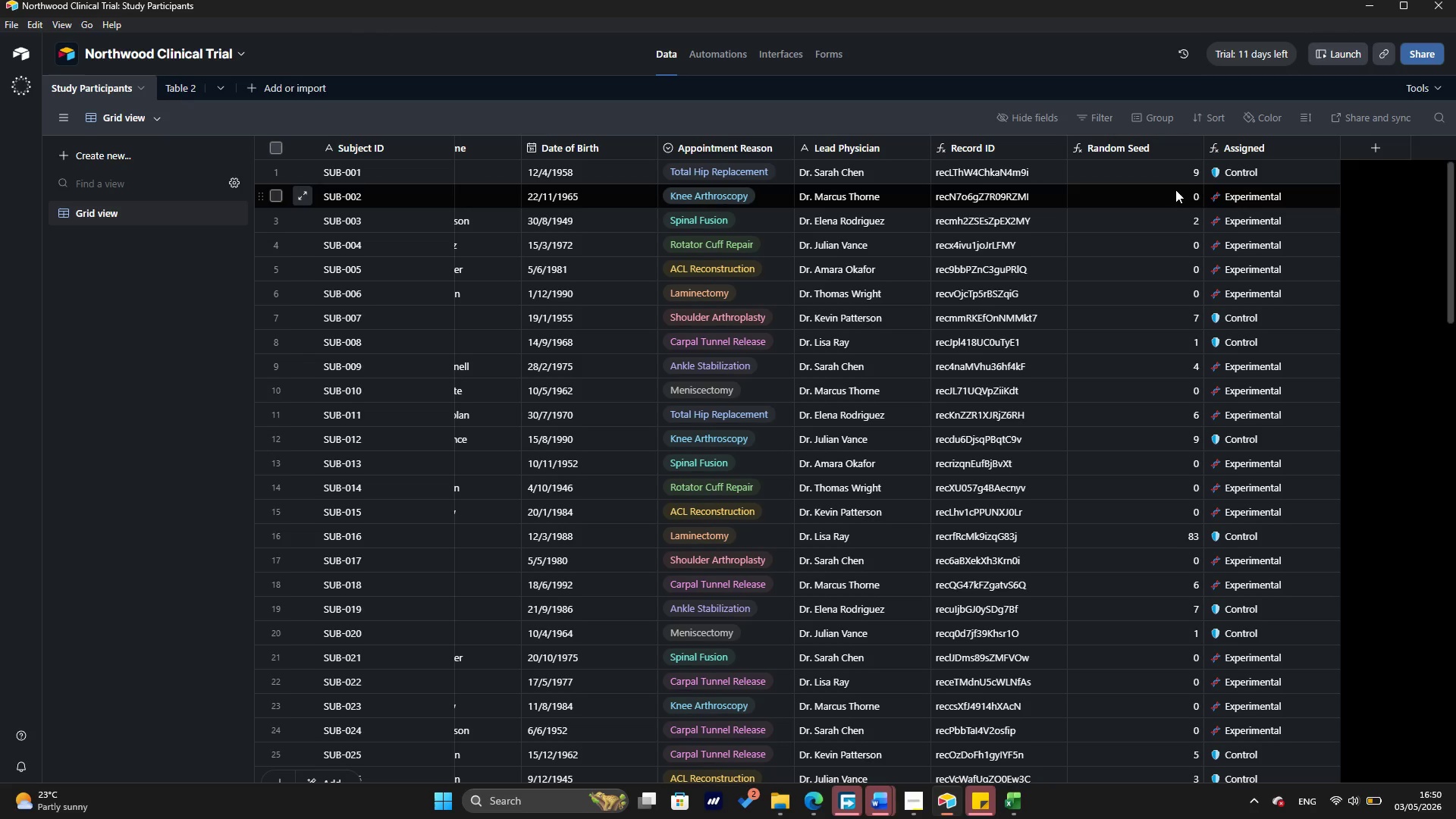 
type(FIND)
 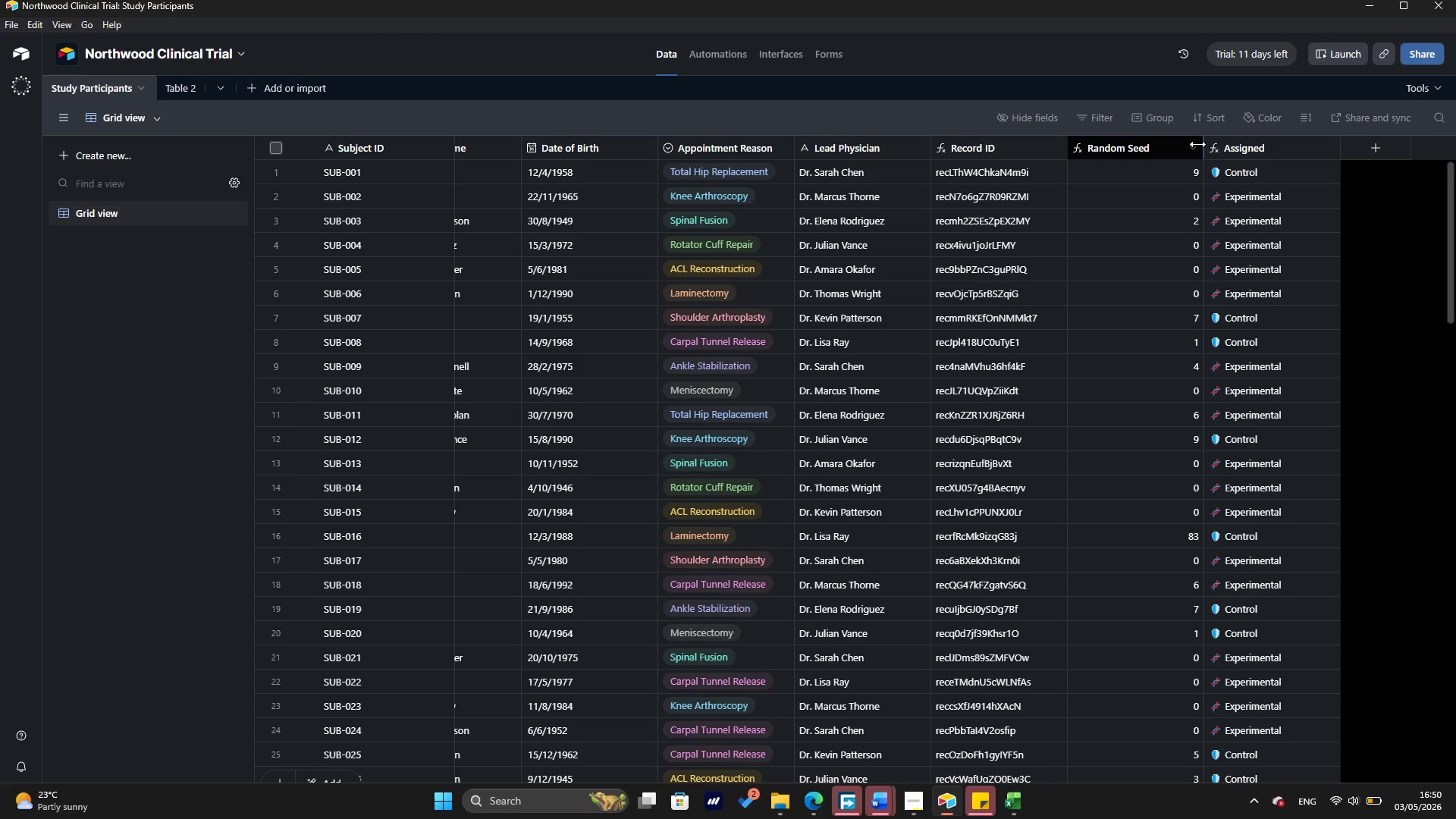 
left_click([1190, 150])
 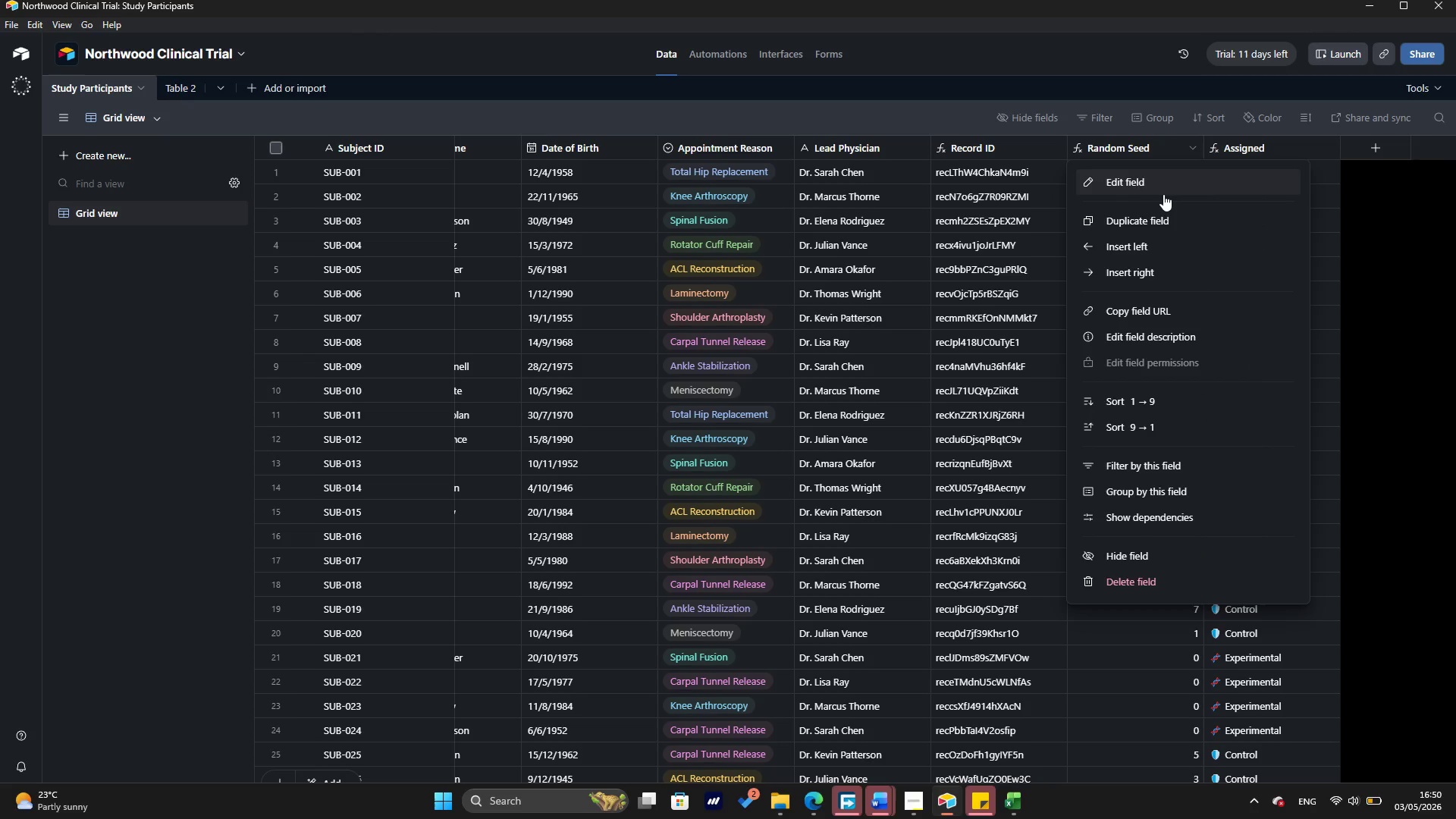 
left_click([1168, 180])
 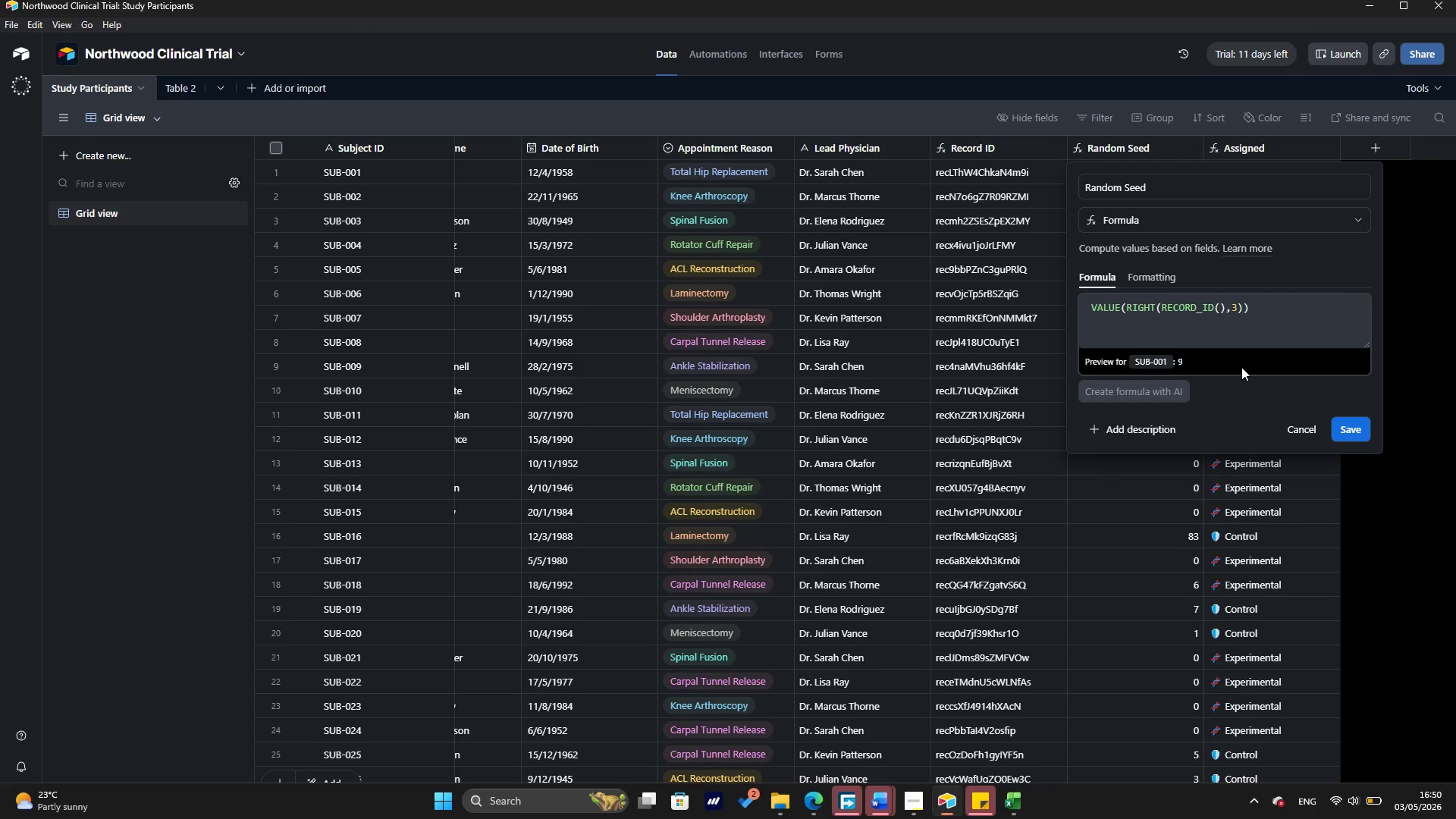 
wait(5.08)
 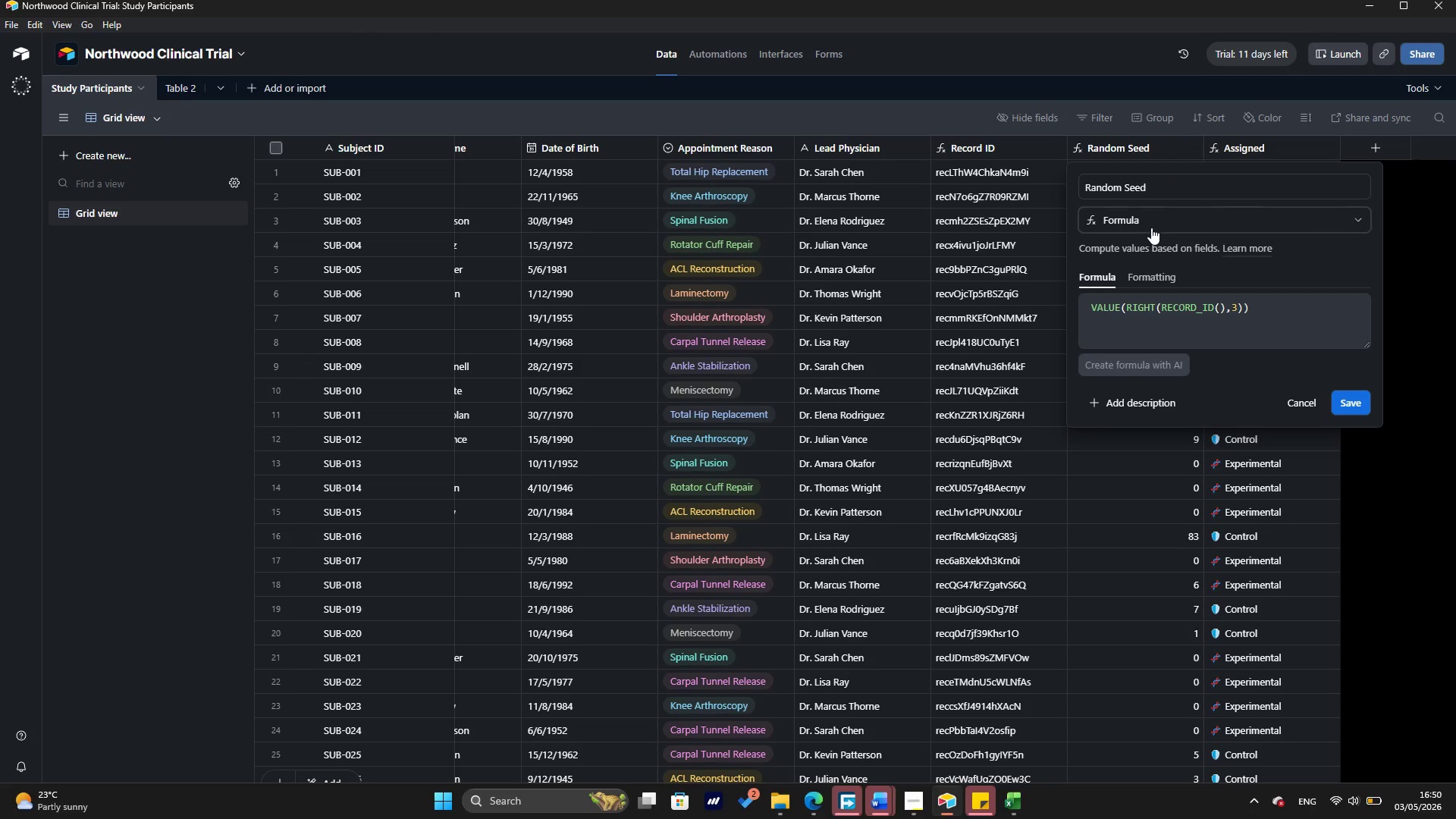 
mouse_move([1369, 805])
 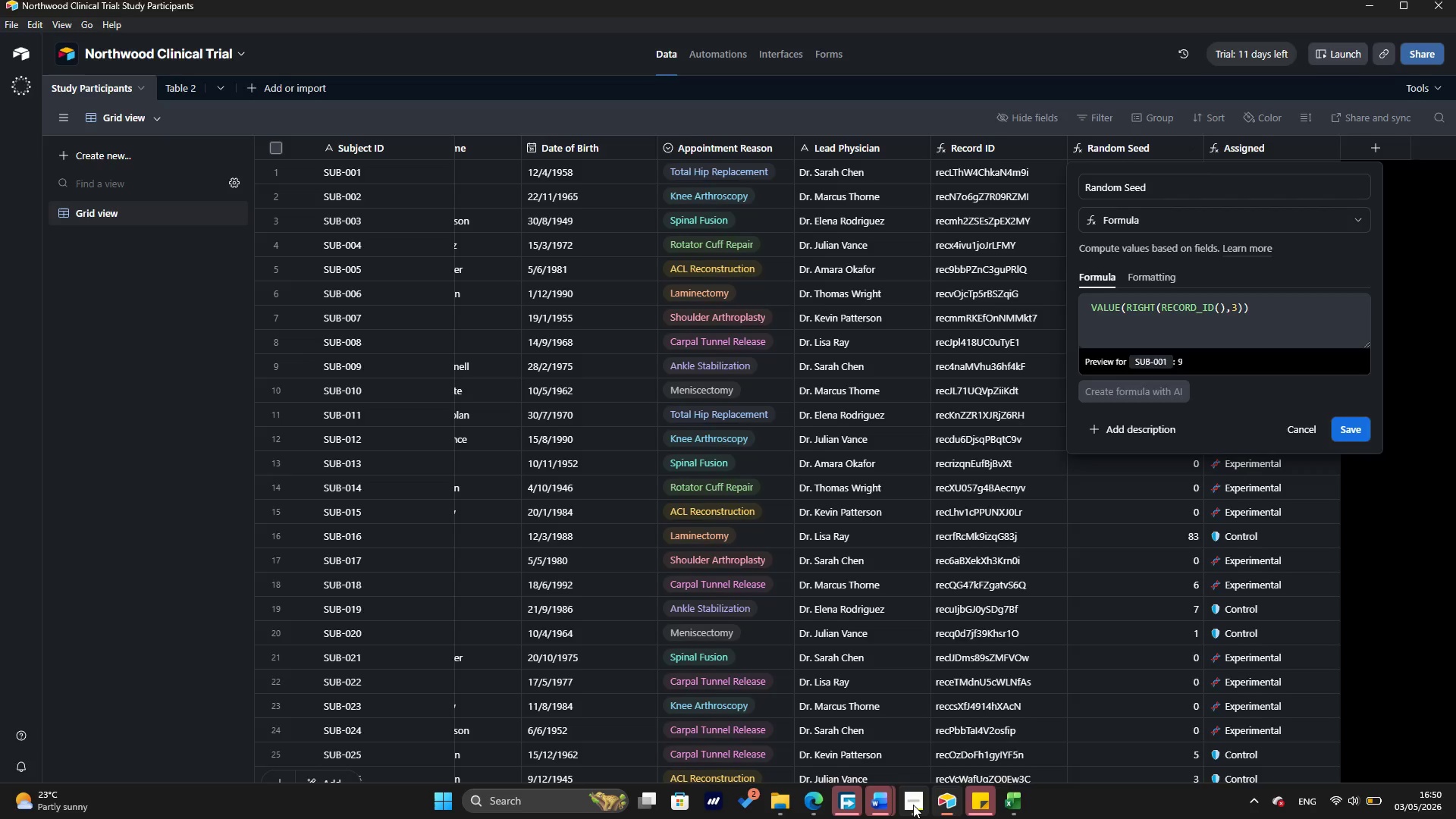 
left_click([913, 805])